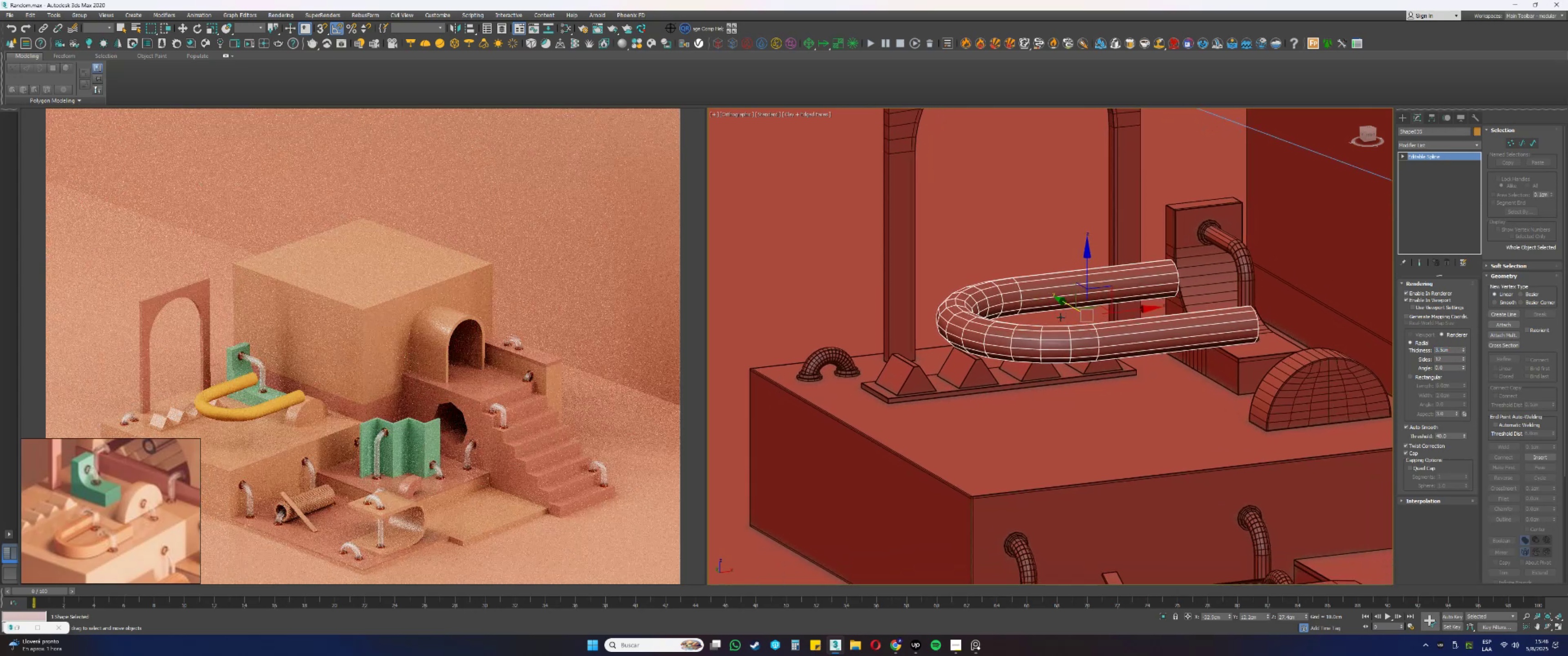 
left_click_drag(start_coordinate=[1087, 266], to_coordinate=[1091, 231])
 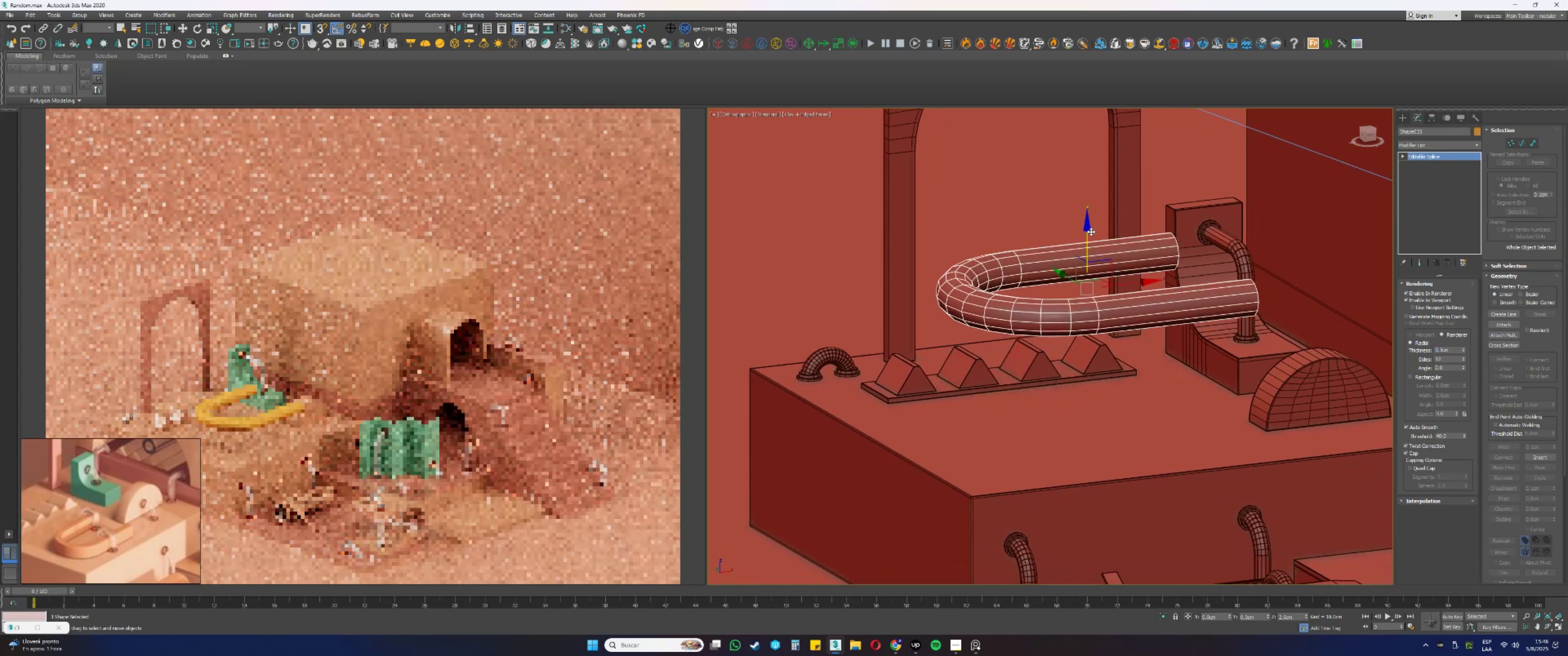 
hold_key(key=AltLeft, duration=0.4)
 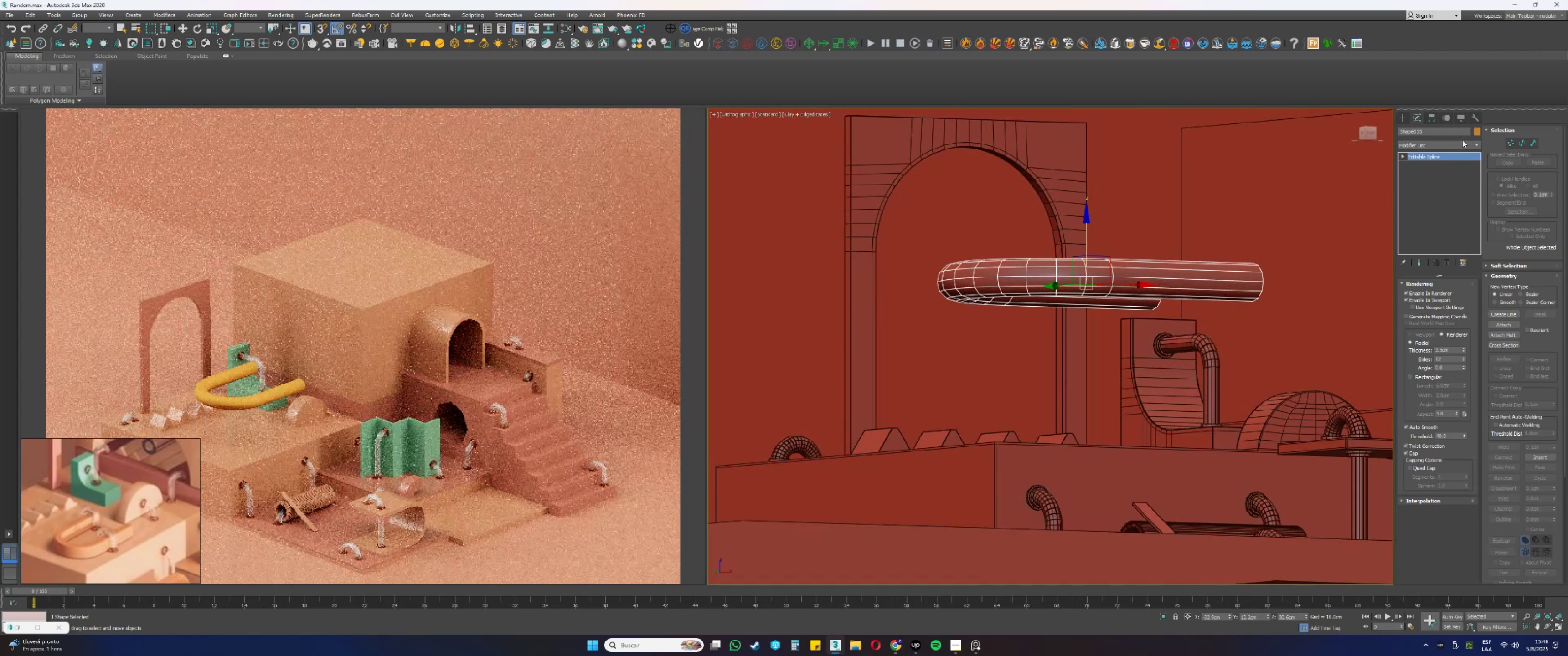 
left_click([1434, 117])
 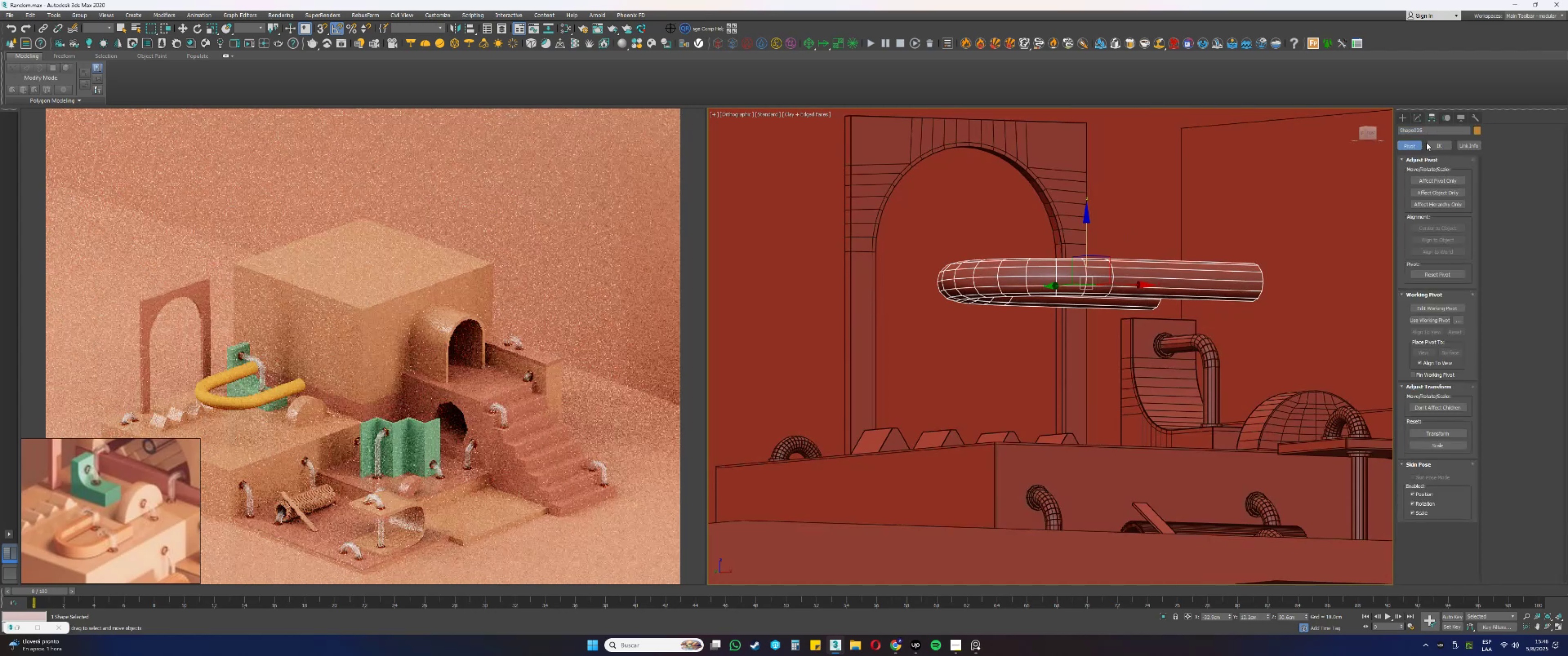 
left_click([1417, 120])
 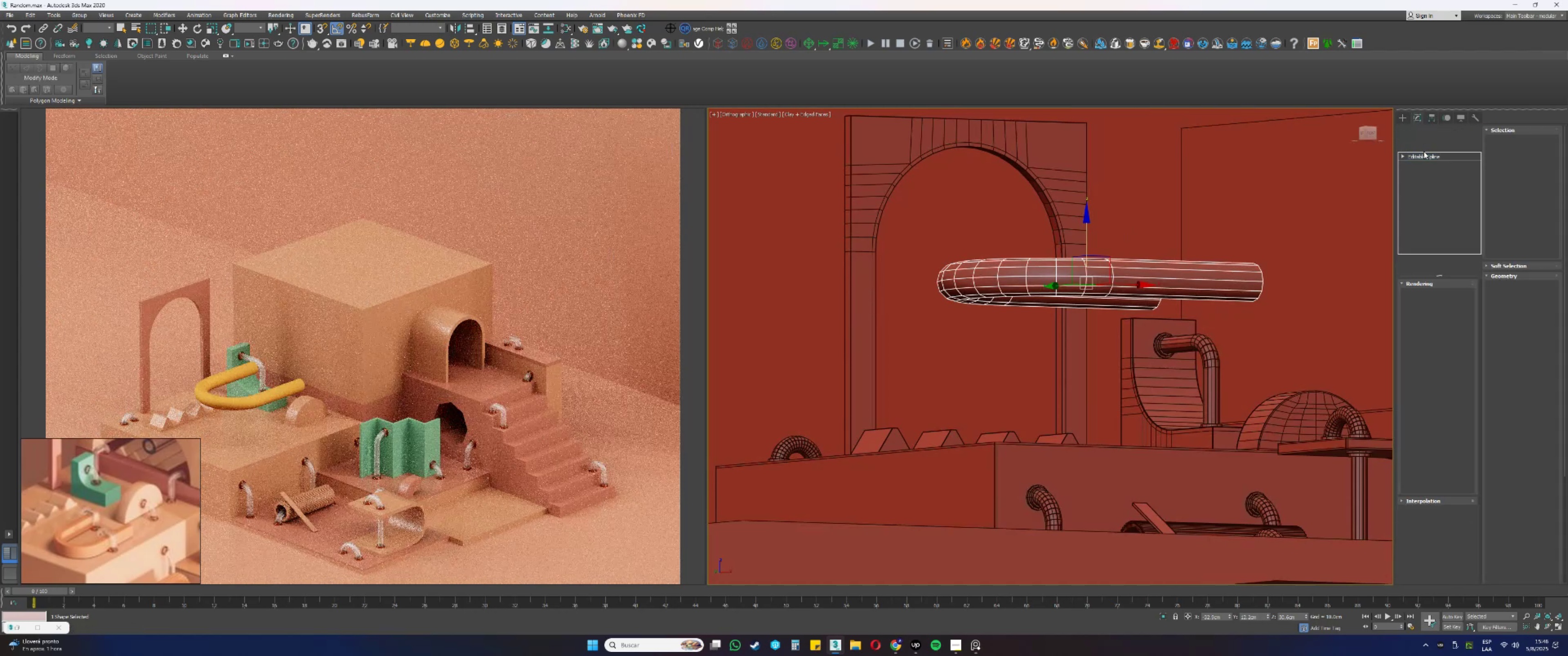 
left_click([1420, 146])
 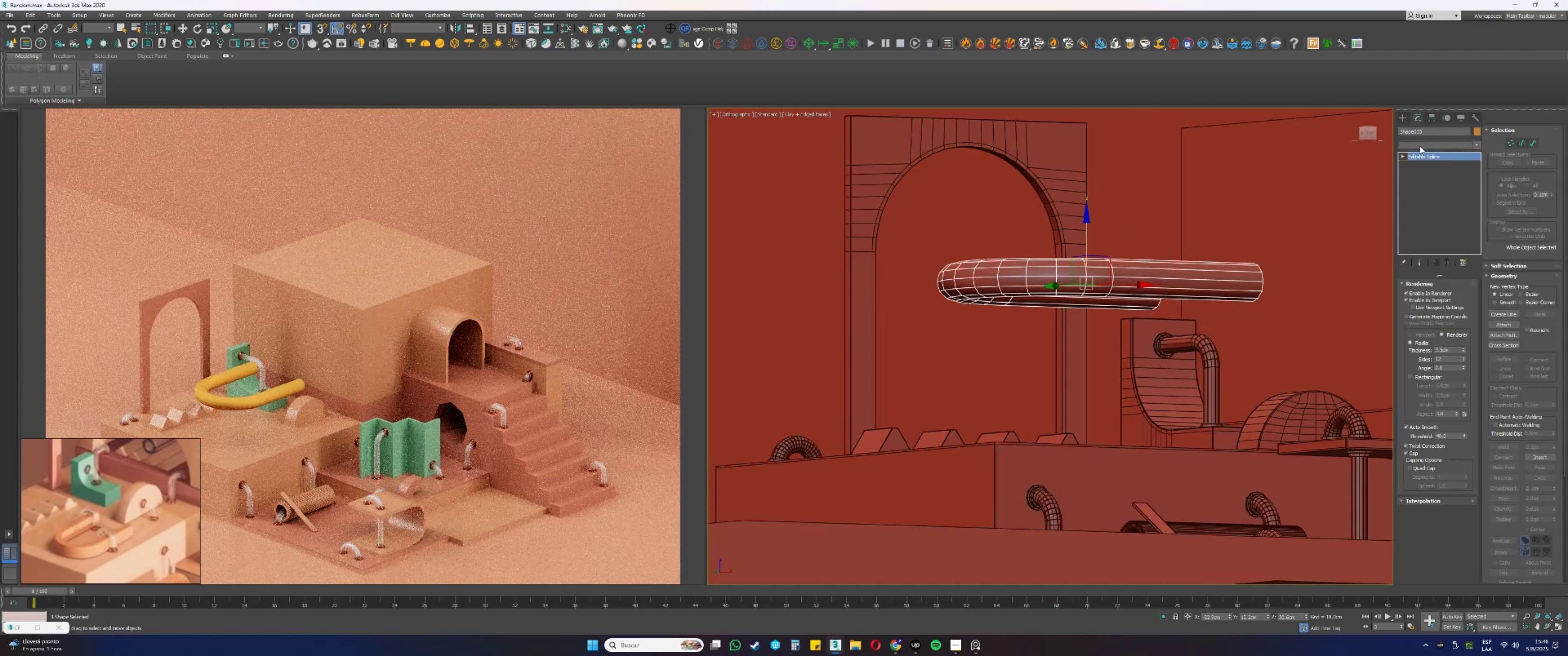 
key(E)
 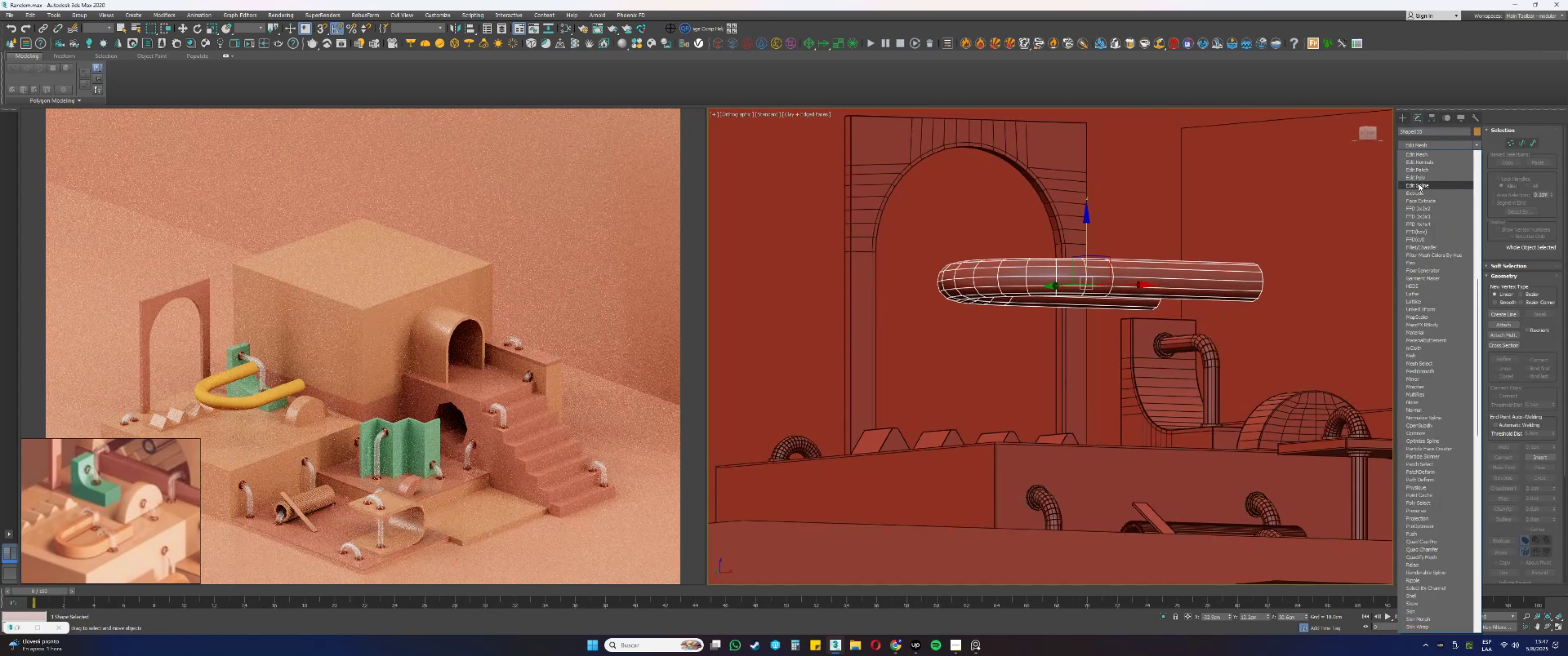 
left_click([1418, 178])
 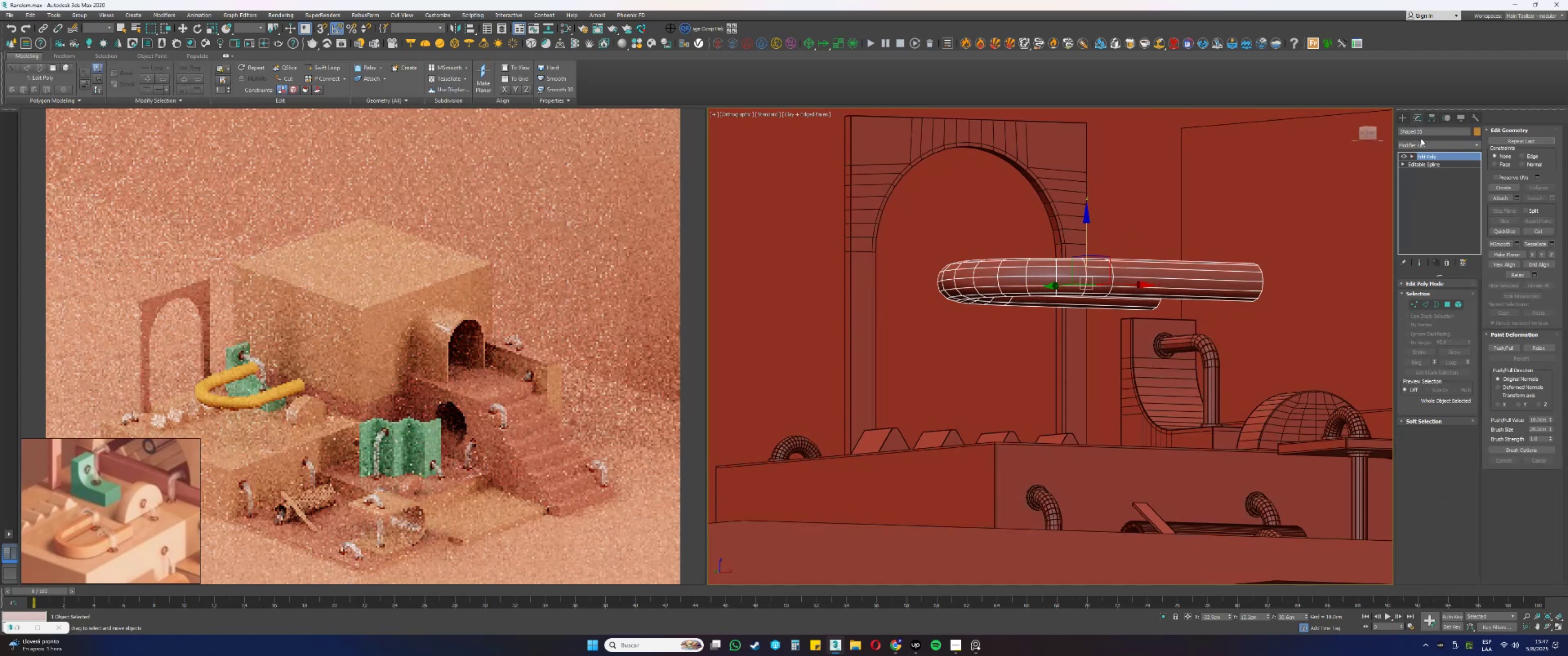 
left_click([1415, 117])
 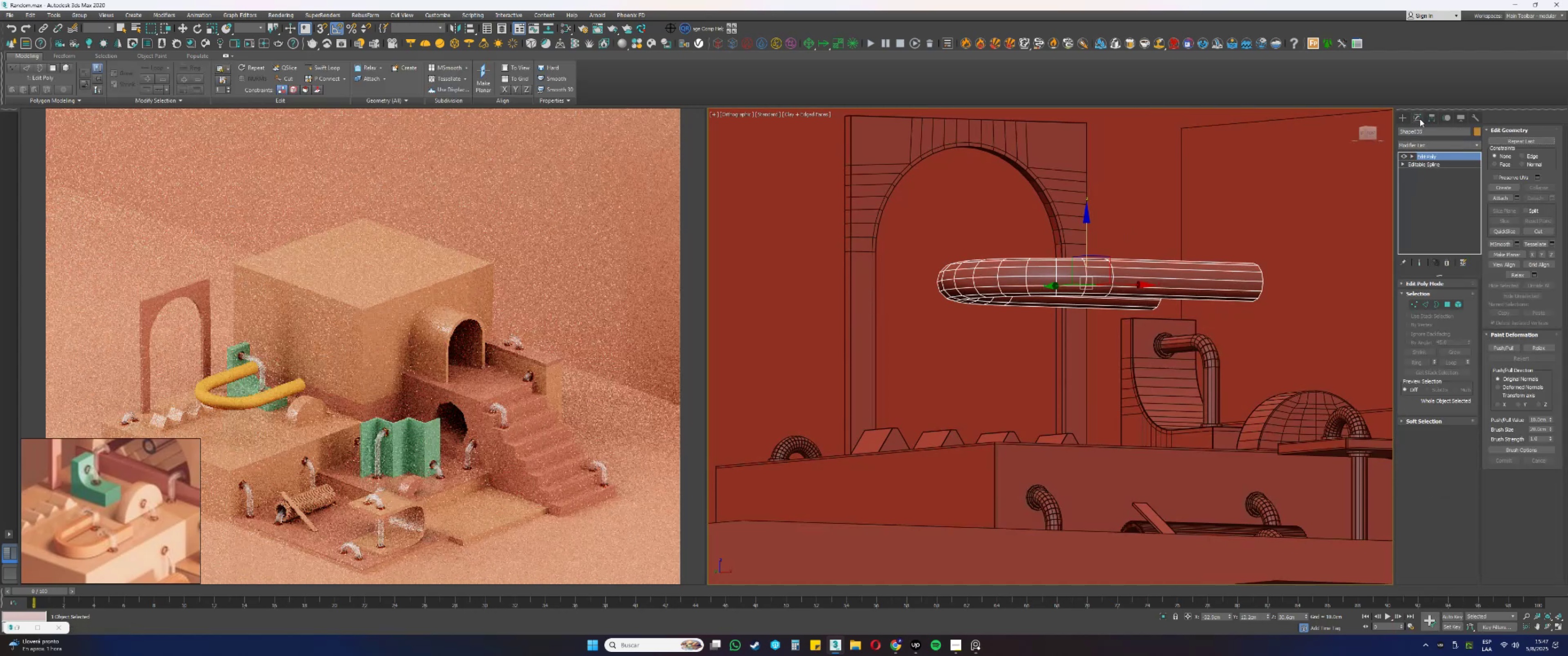 
left_click([1433, 118])
 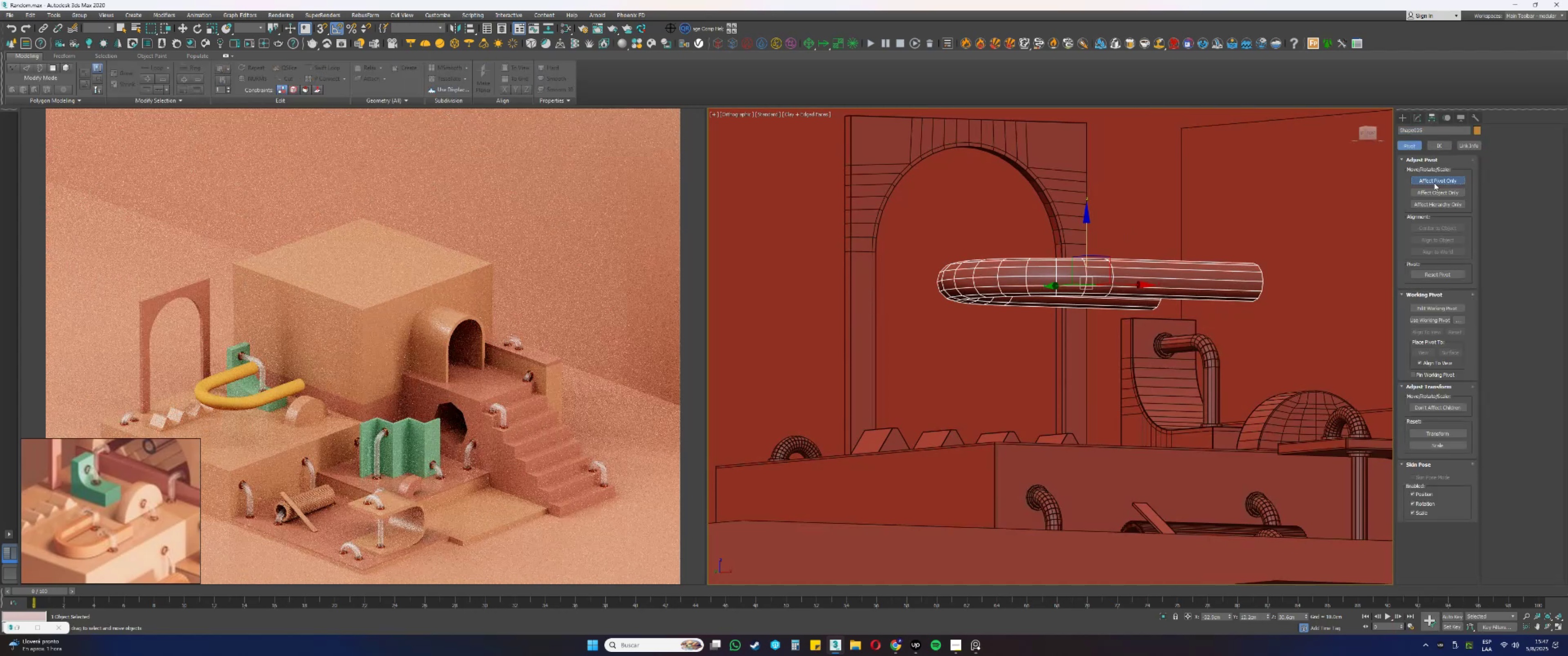 
type(fzss)
 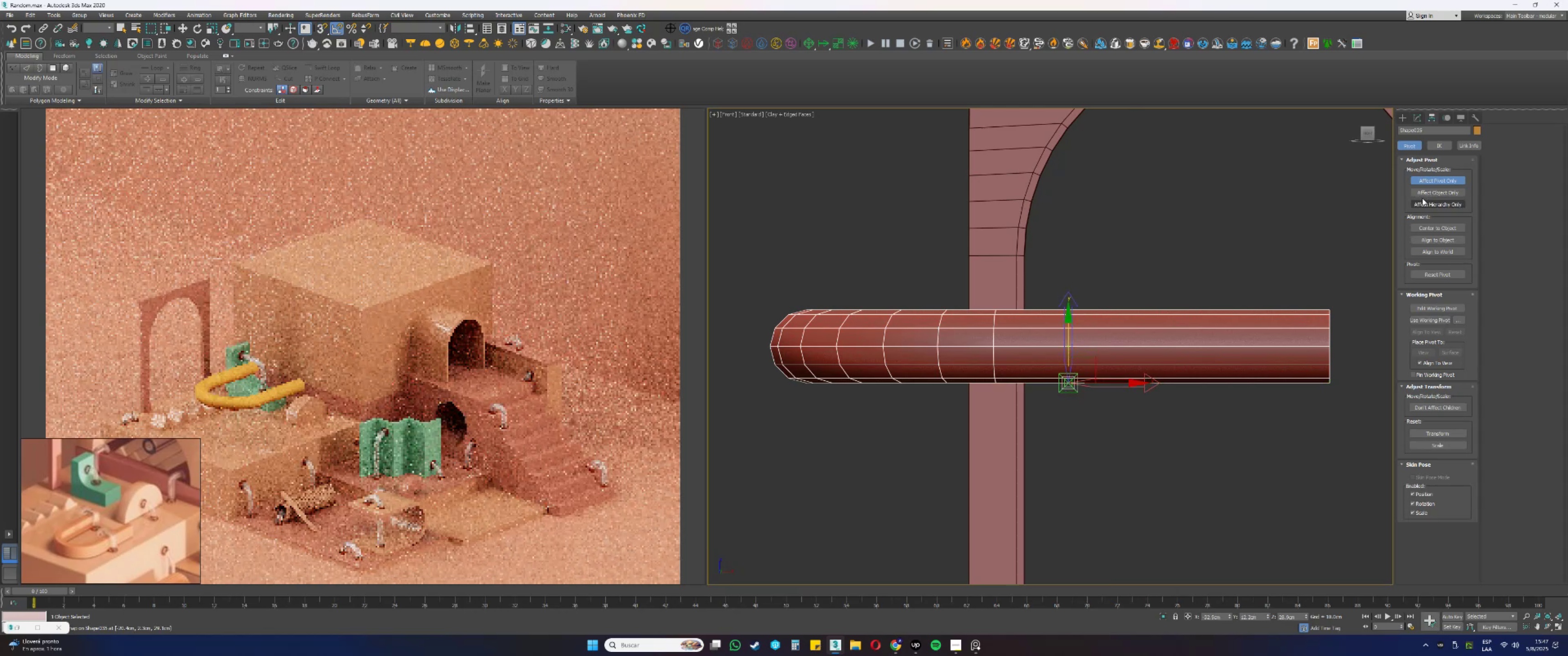 
left_click_drag(start_coordinate=[1068, 286], to_coordinate=[1329, 388])
 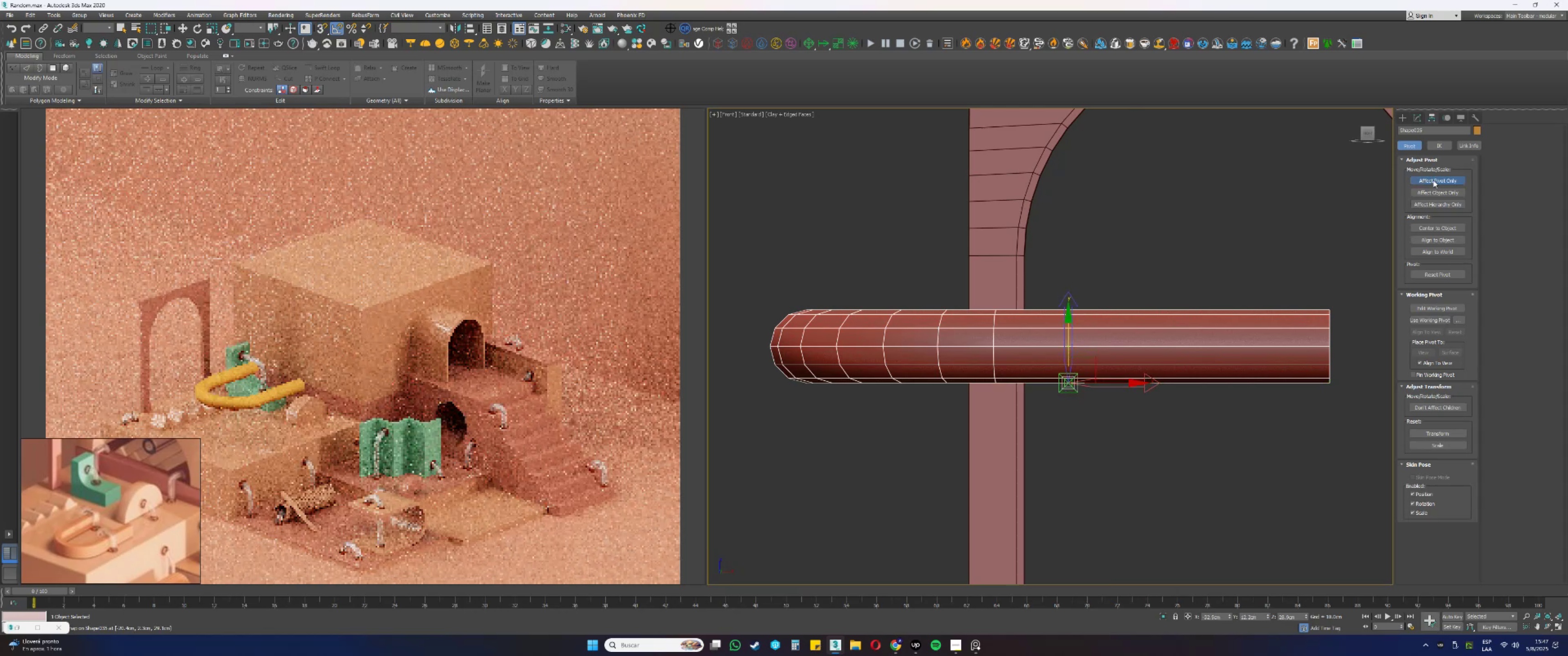 
scroll: coordinate [1069, 274], scroll_direction: down, amount: 3.0
 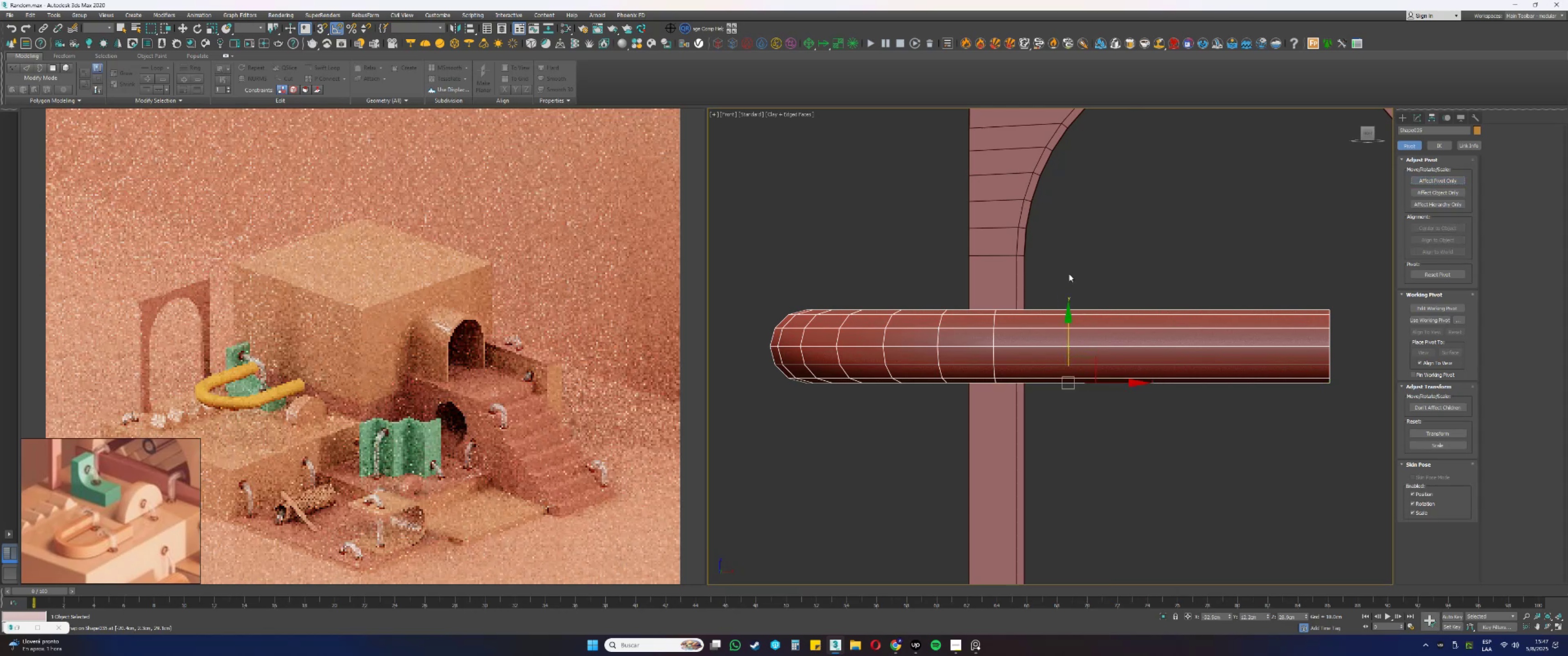 
hold_key(key=AltLeft, duration=0.32)
 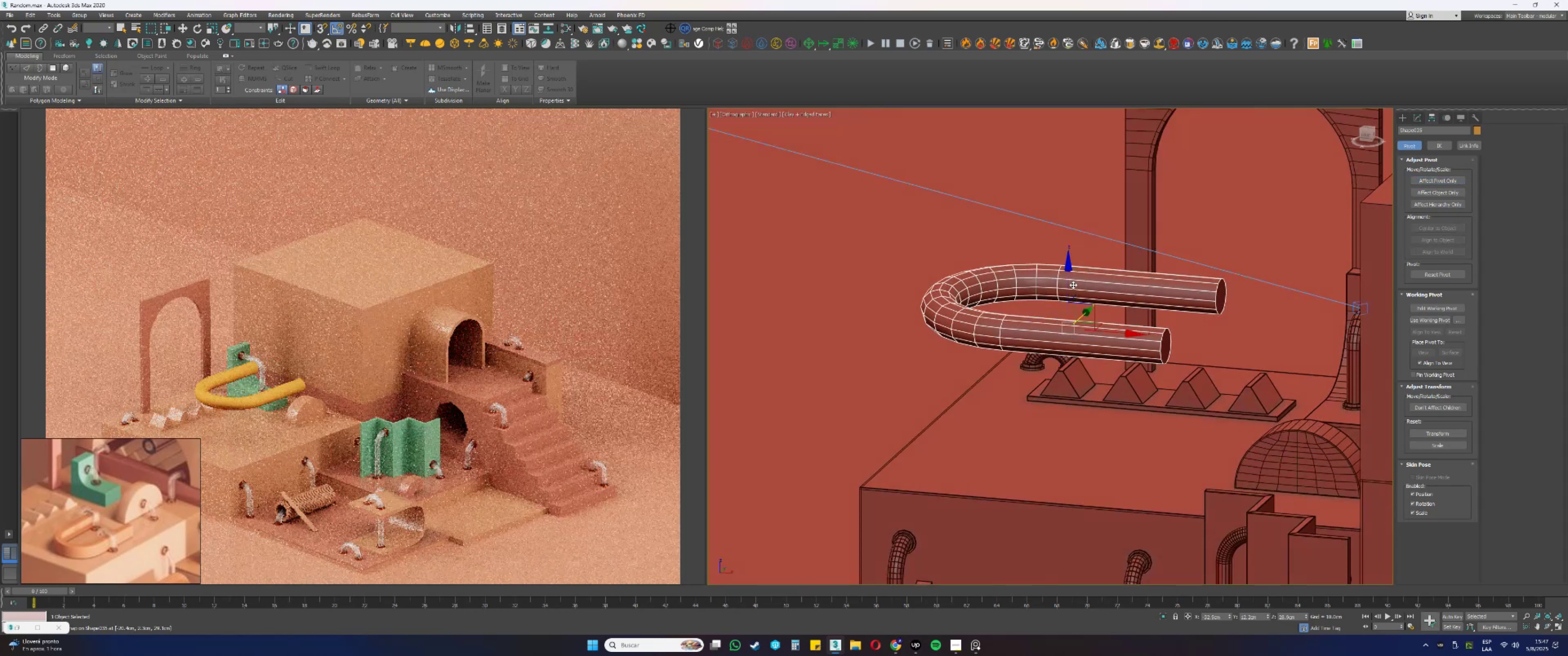 
left_click_drag(start_coordinate=[1069, 281], to_coordinate=[913, 430])
 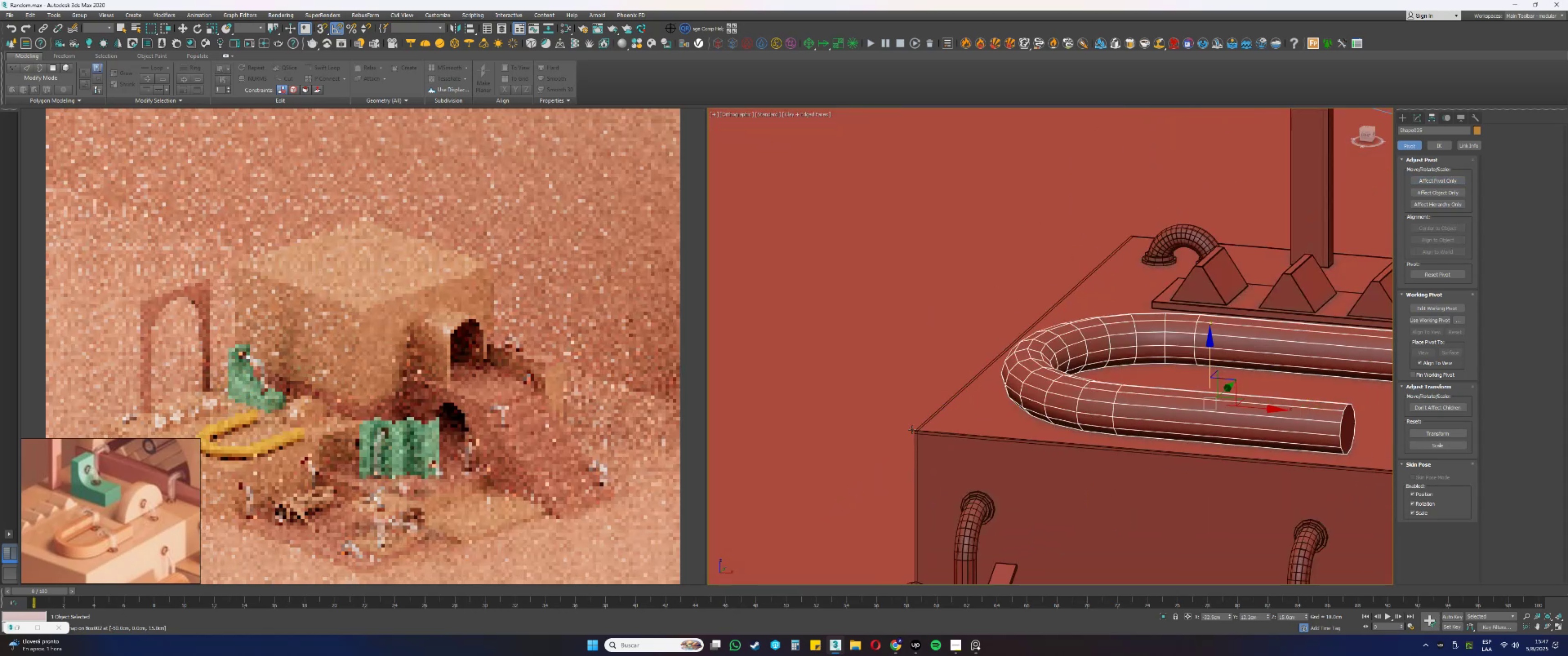 
scroll: coordinate [840, 505], scroll_direction: up, amount: 6.0
 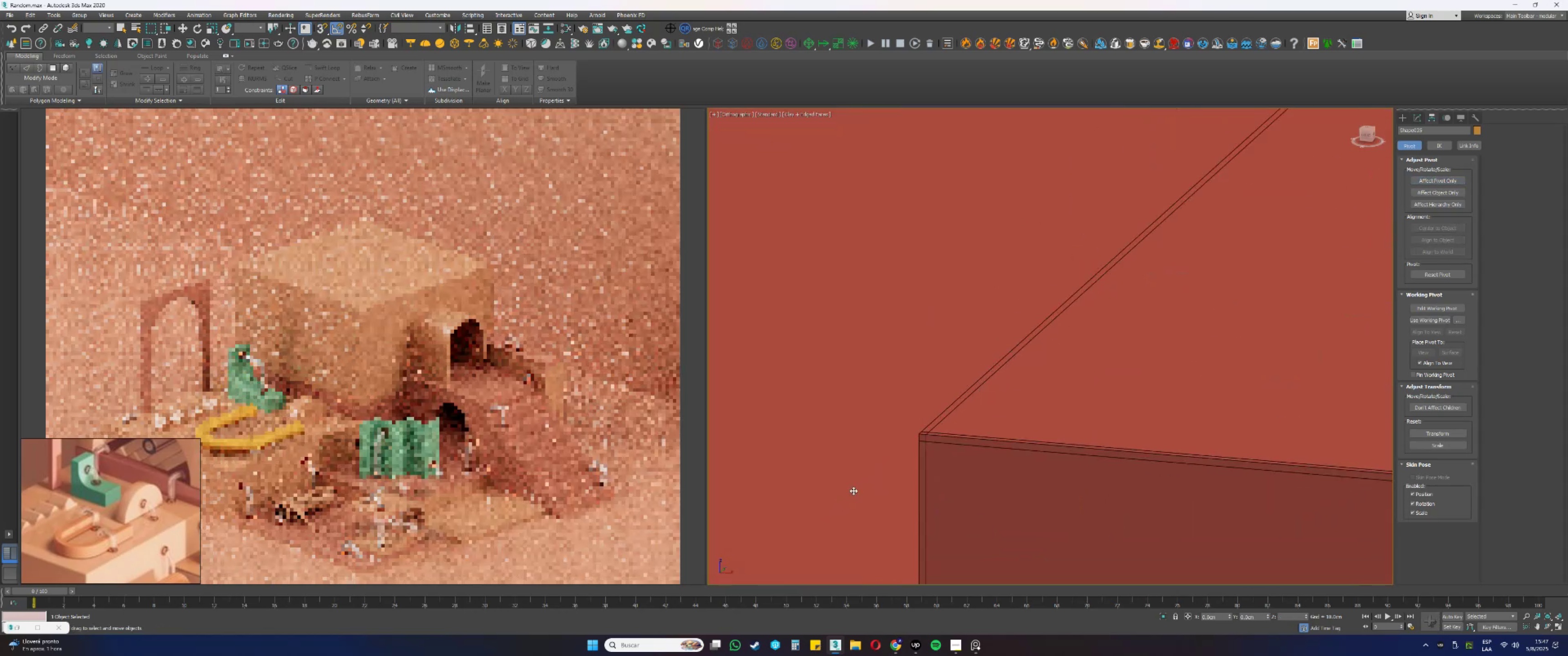 
type(sstz)
 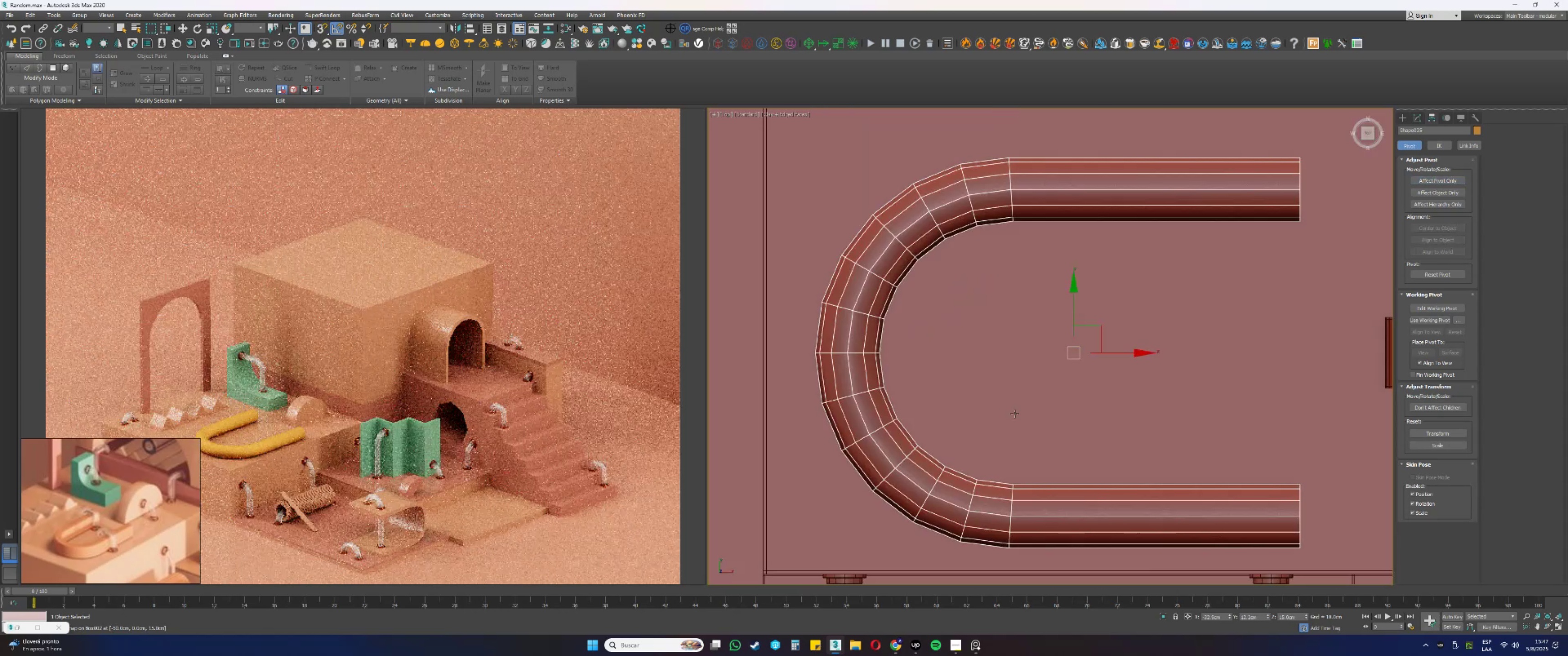 
scroll: coordinate [912, 429], scroll_direction: down, amount: 6.0
 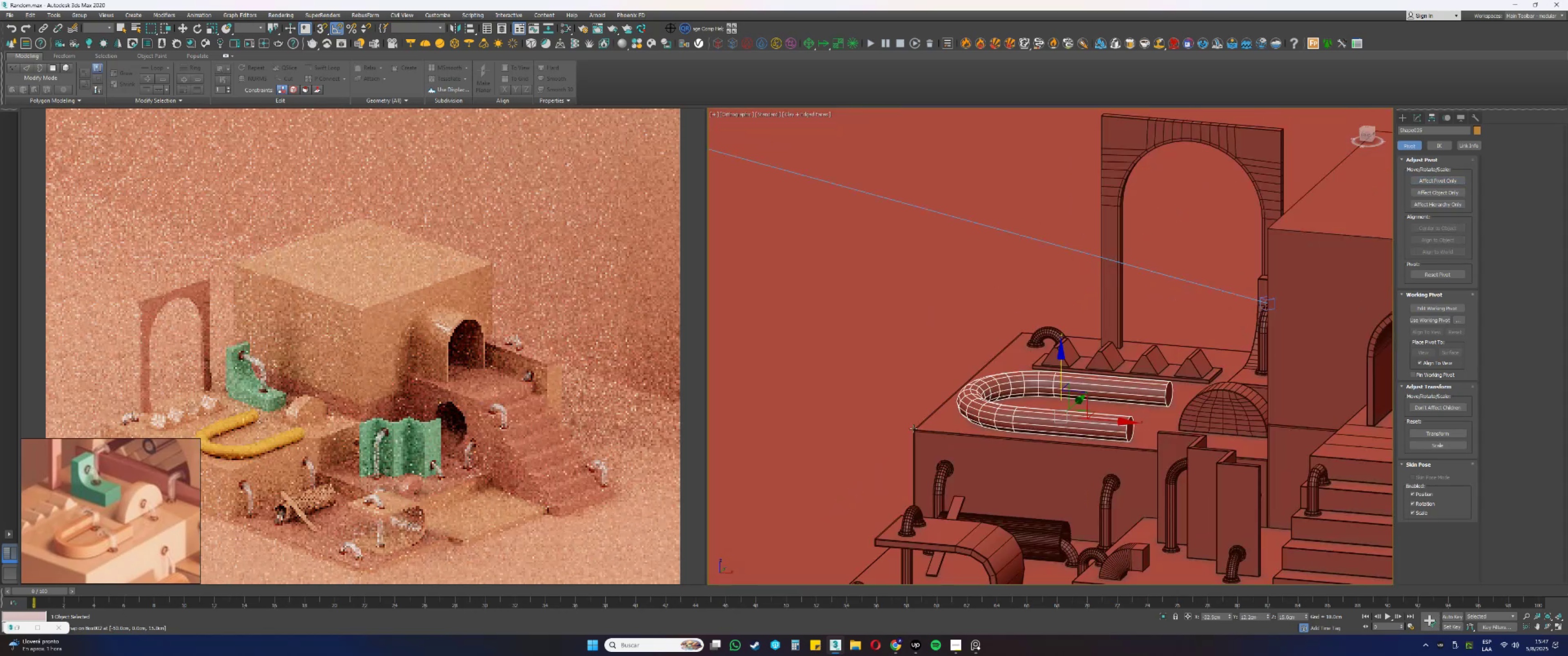 
hold_key(key=AltLeft, duration=0.5)
 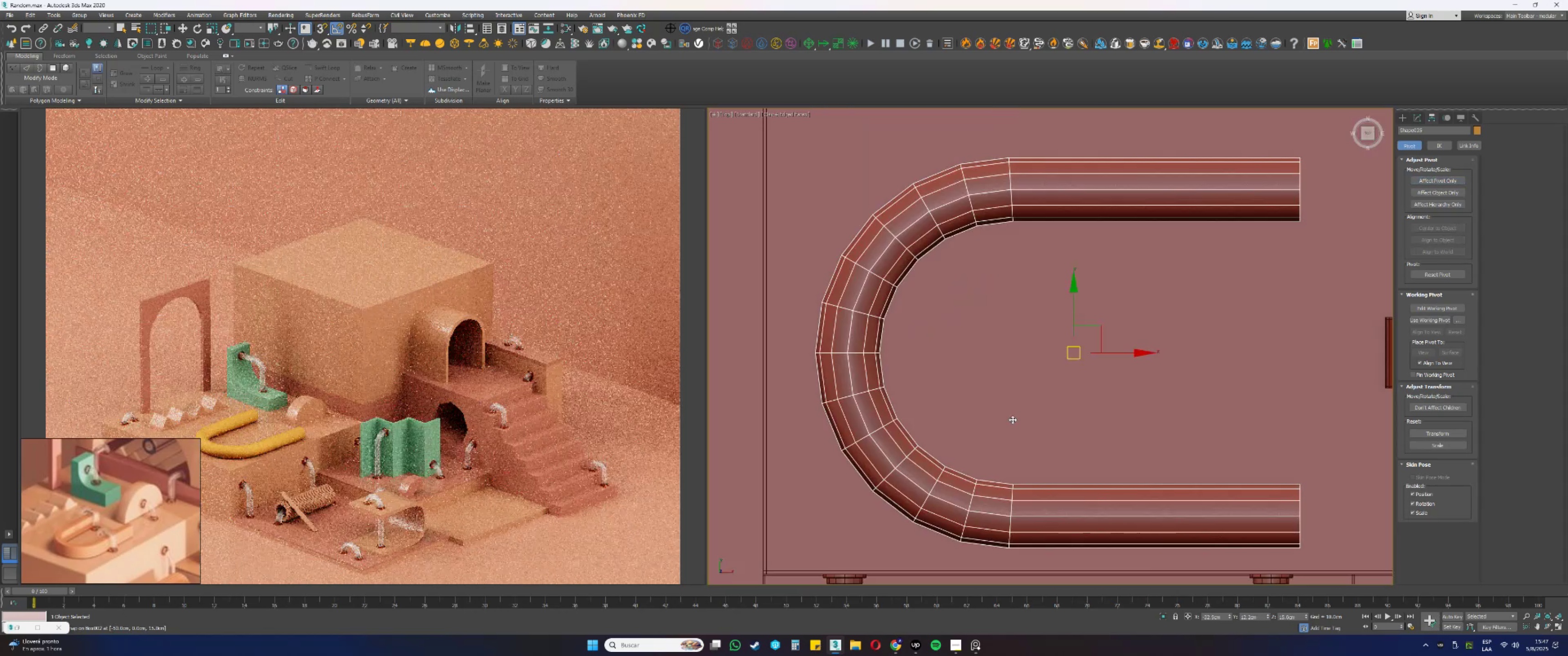 
scroll: coordinate [1079, 350], scroll_direction: down, amount: 1.0
 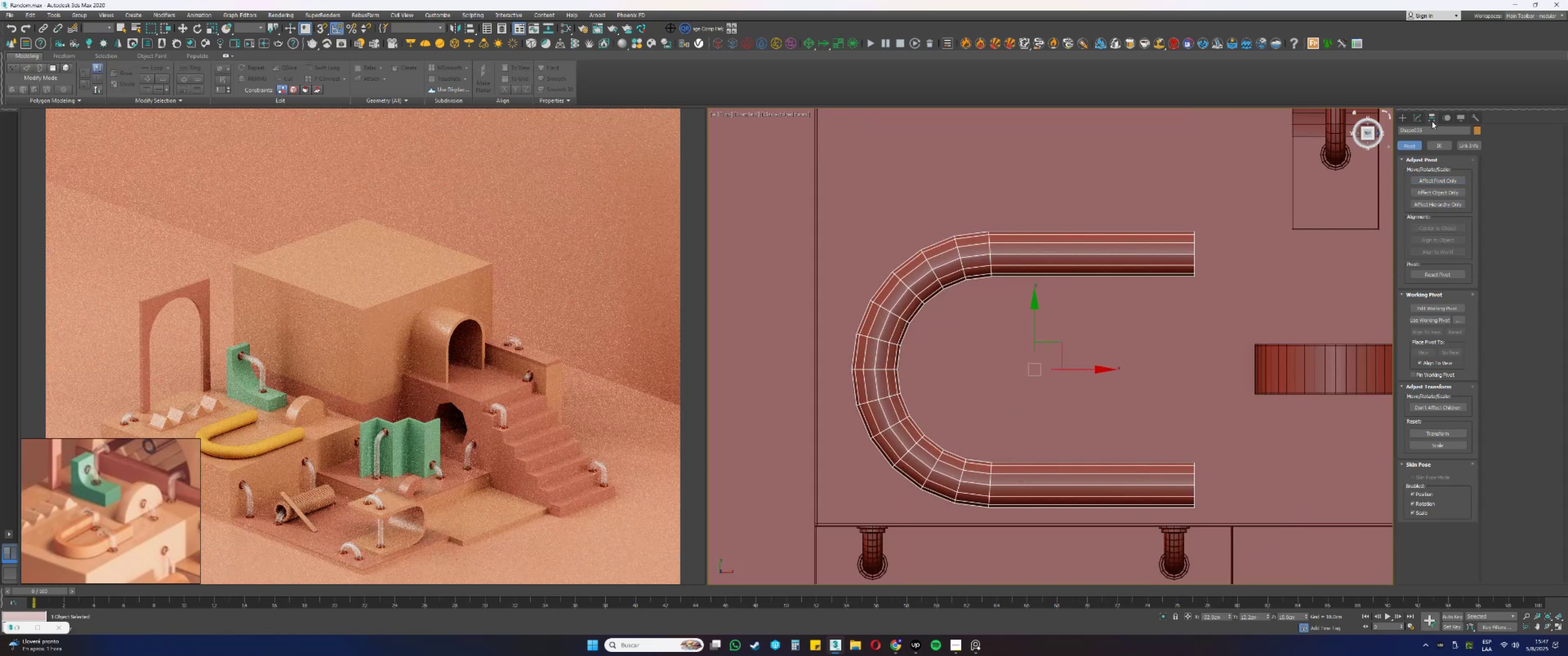 
left_click([1418, 118])
 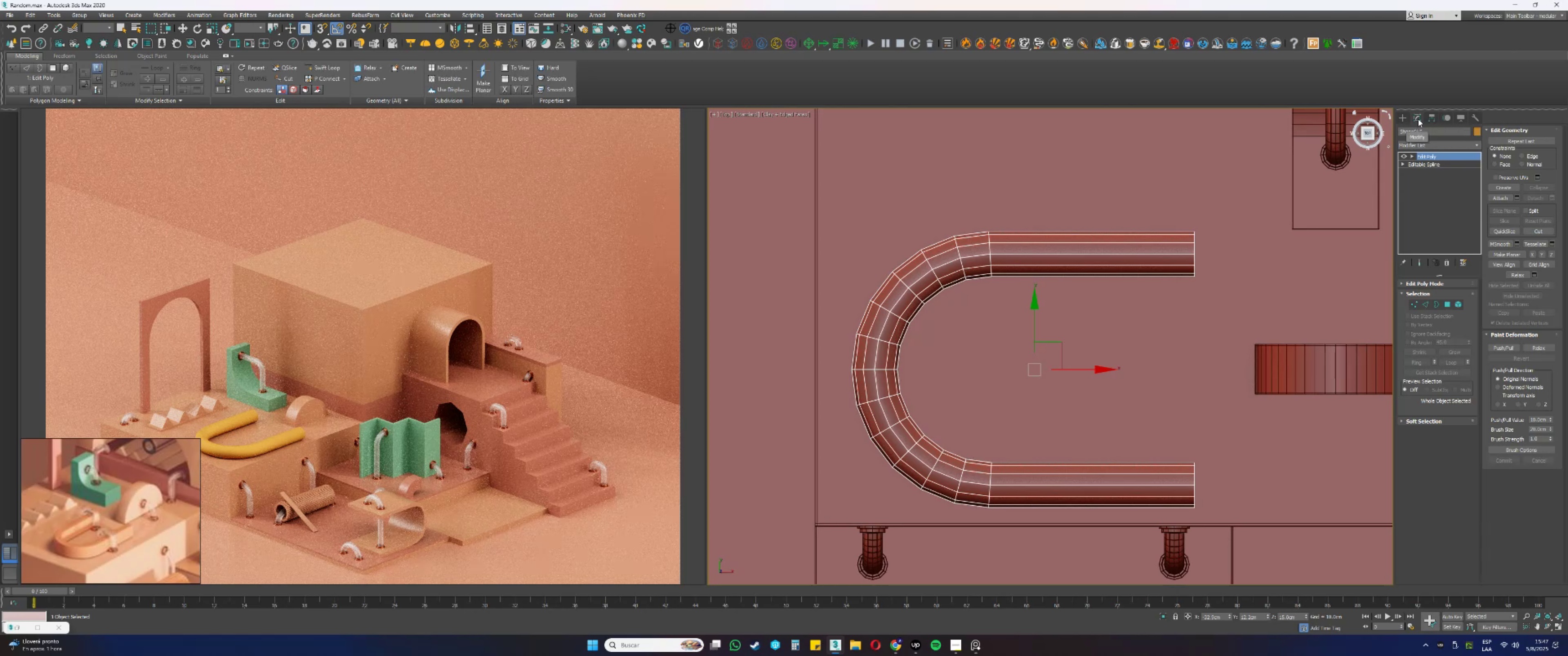 
wait(9.59)
 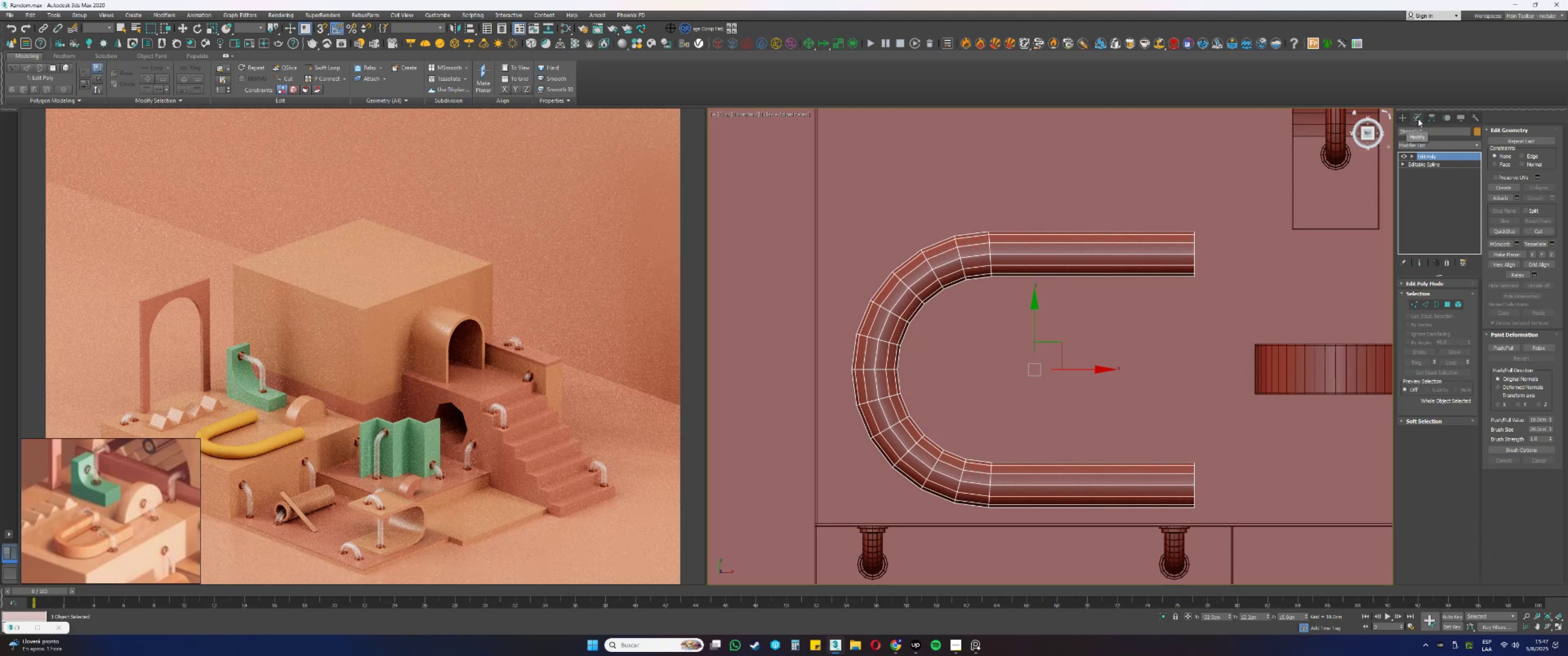 
hold_key(key=AltLeft, duration=0.5)
 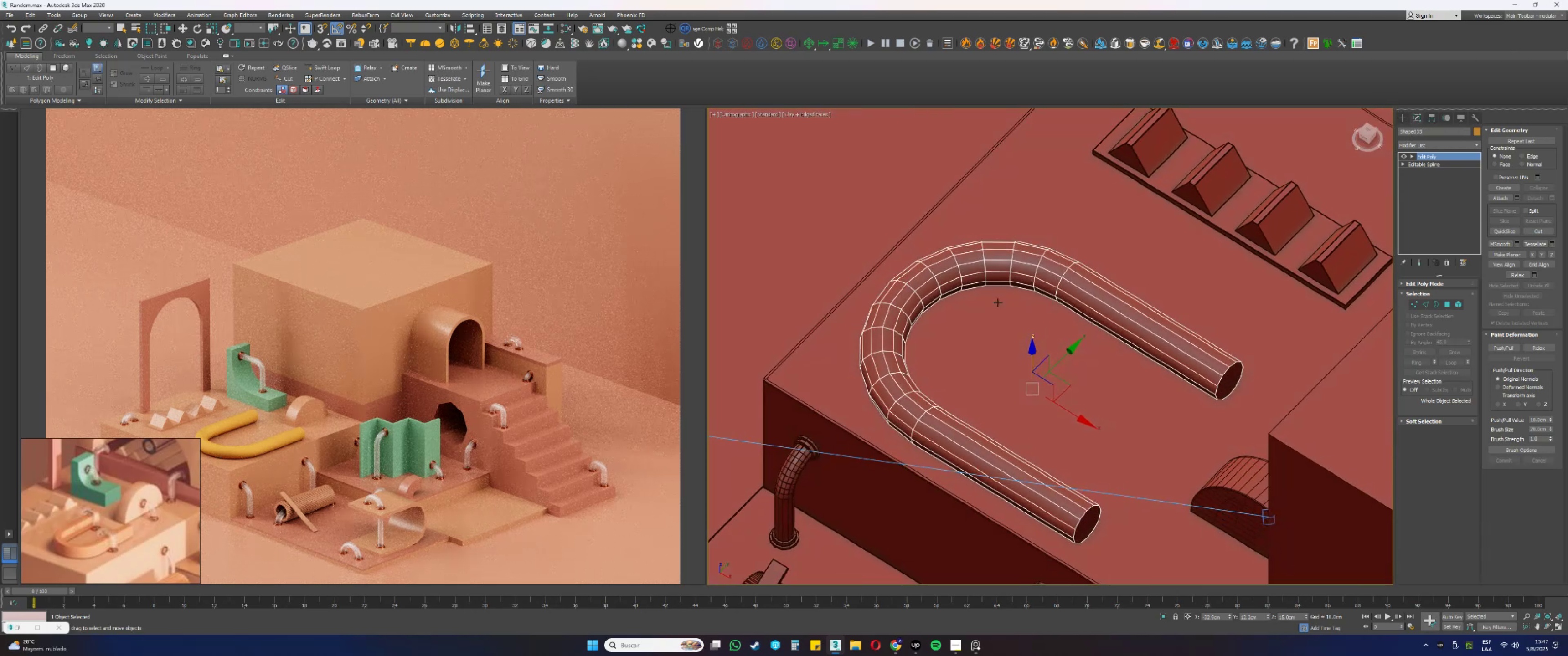 
scroll: coordinate [999, 282], scroll_direction: up, amount: 1.0
 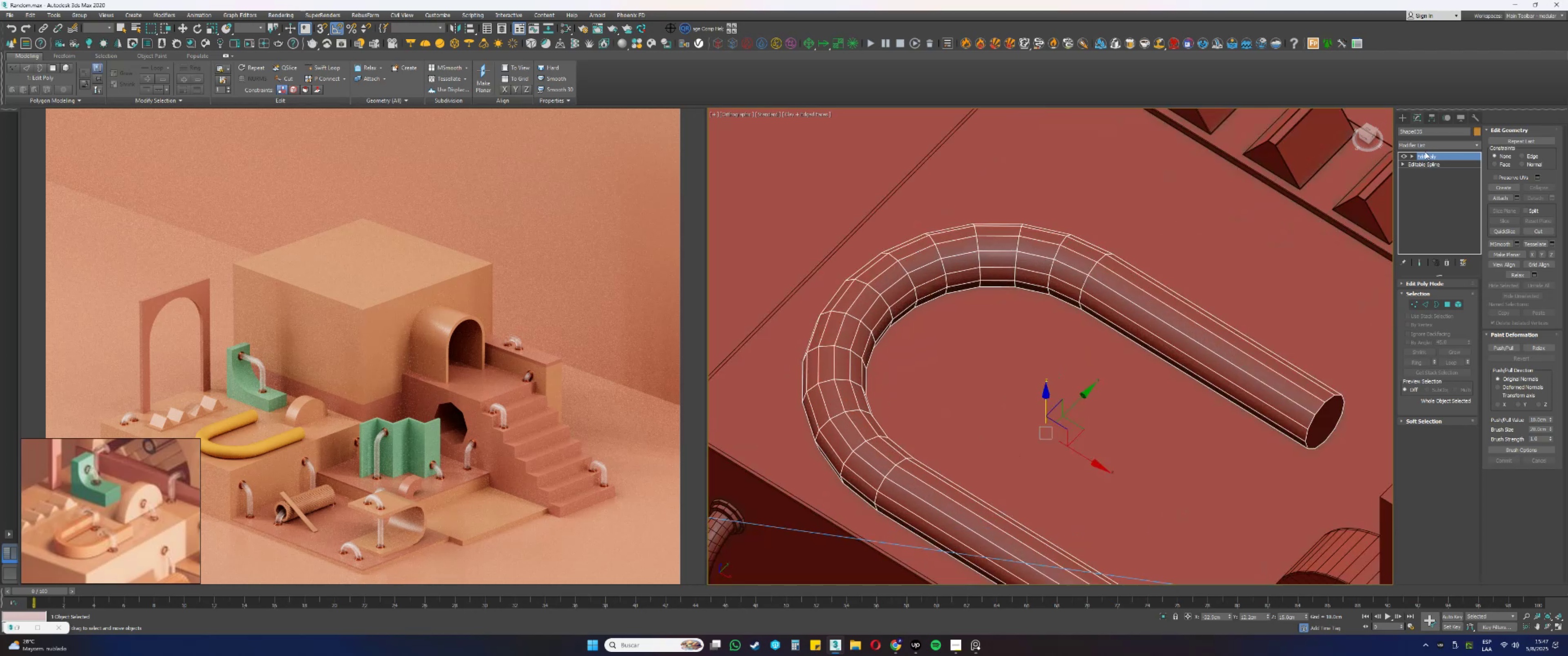 
wait(9.02)
 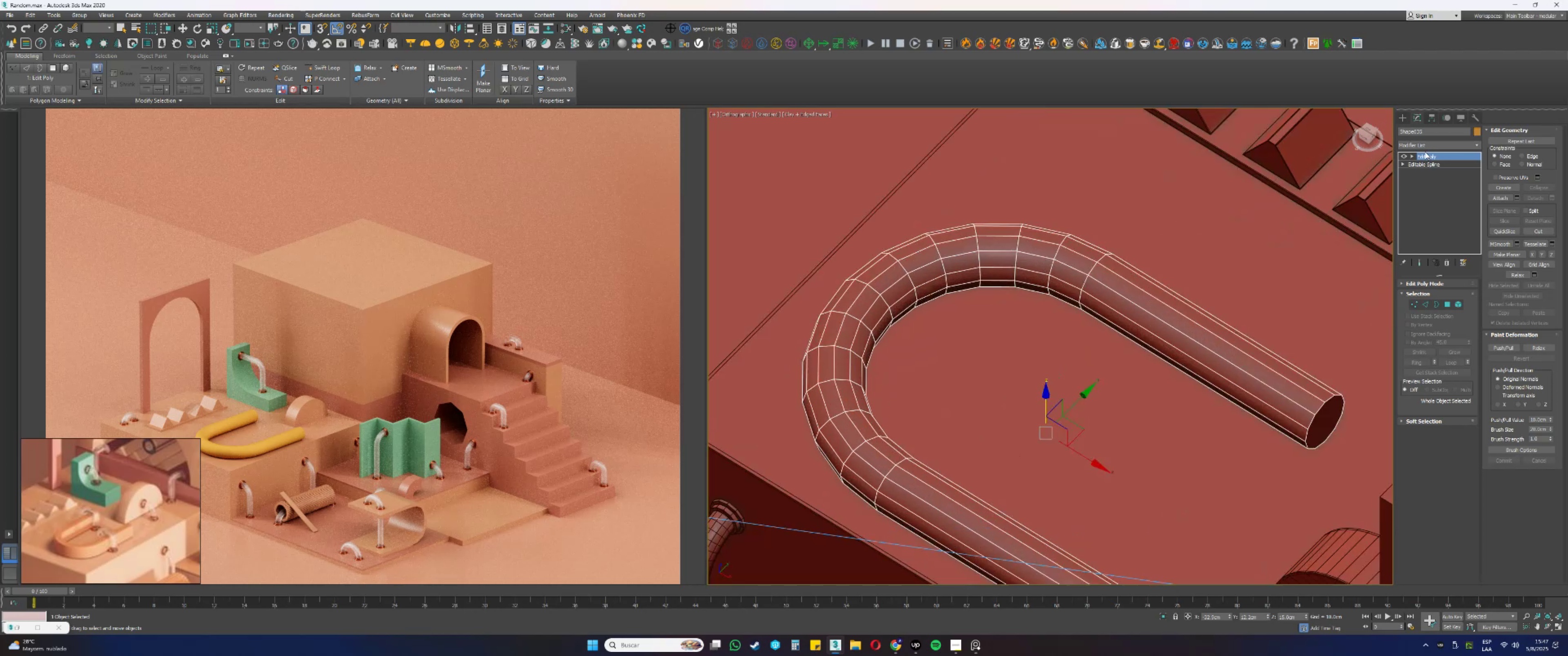 
scroll: coordinate [1129, 266], scroll_direction: down, amount: 2.0
 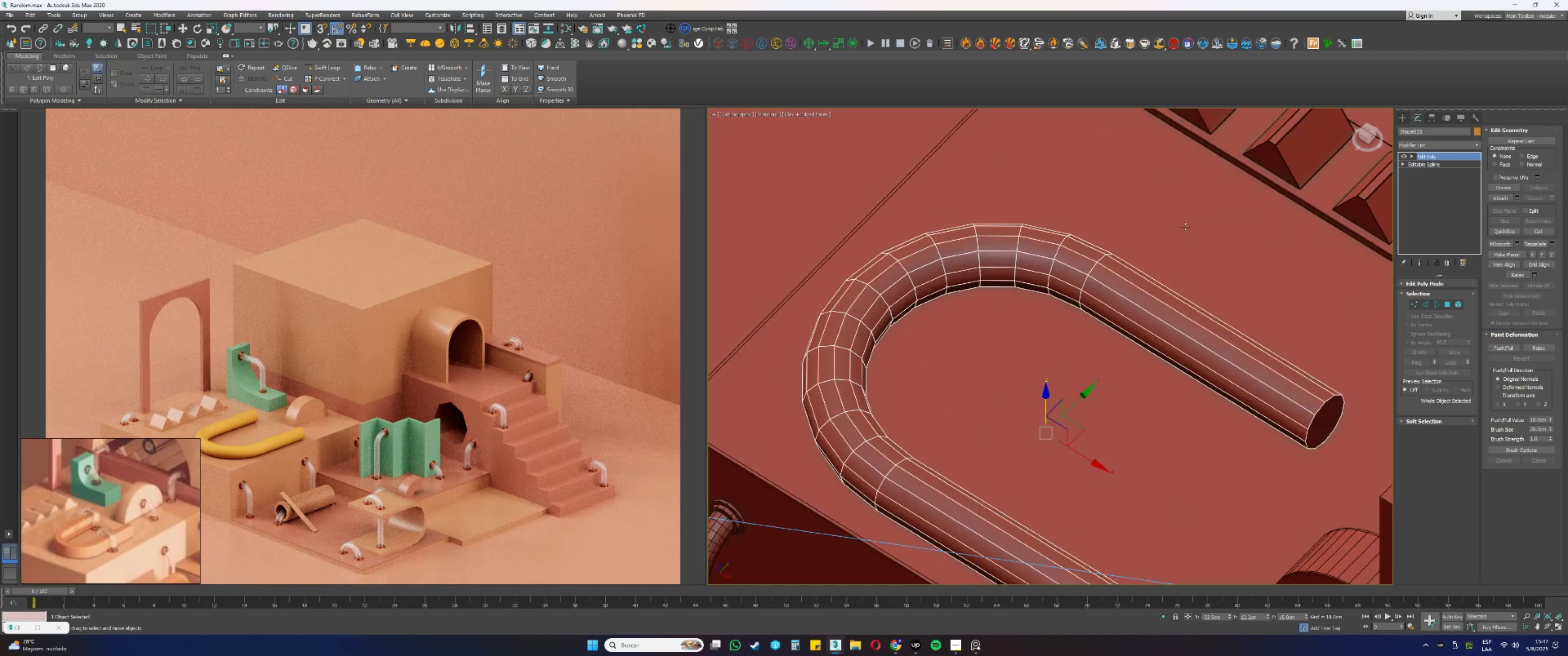 
hold_key(key=AltLeft, duration=0.55)
 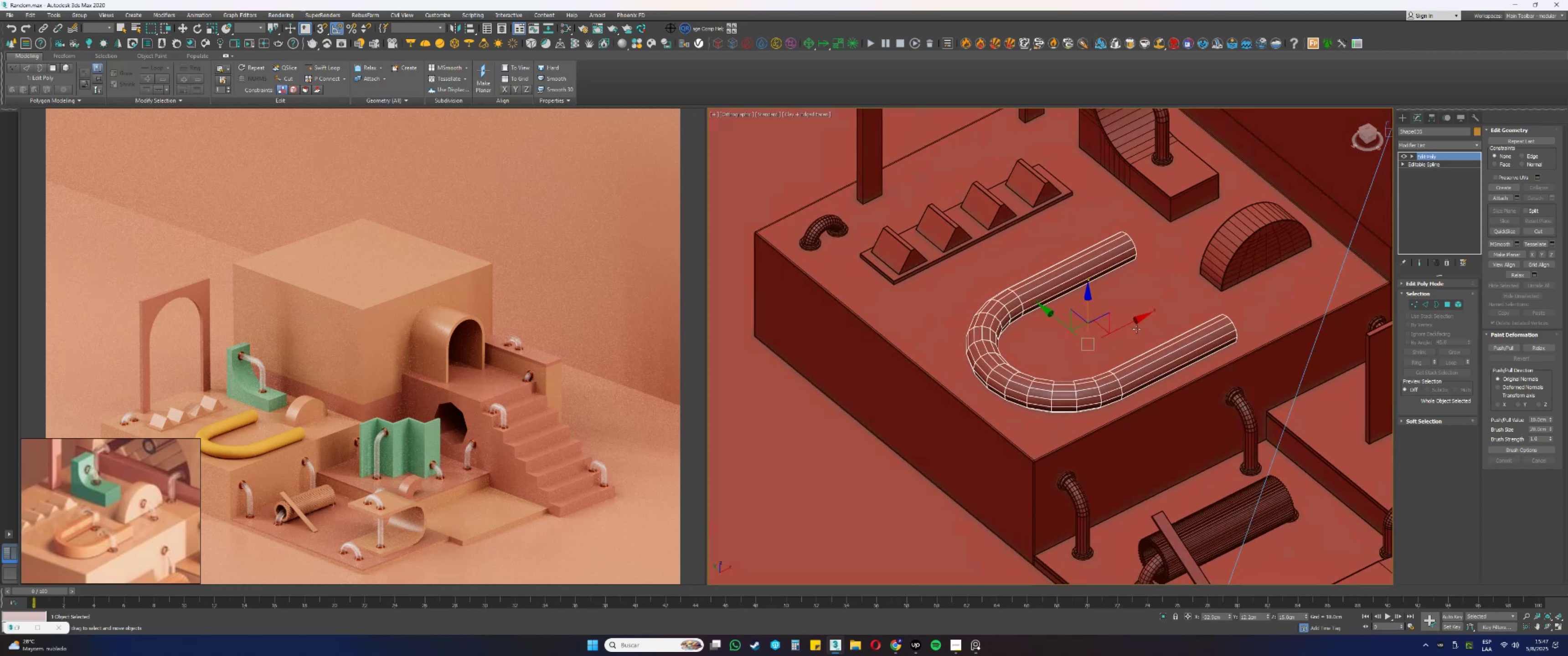 
scroll: coordinate [1126, 332], scroll_direction: up, amount: 1.0
 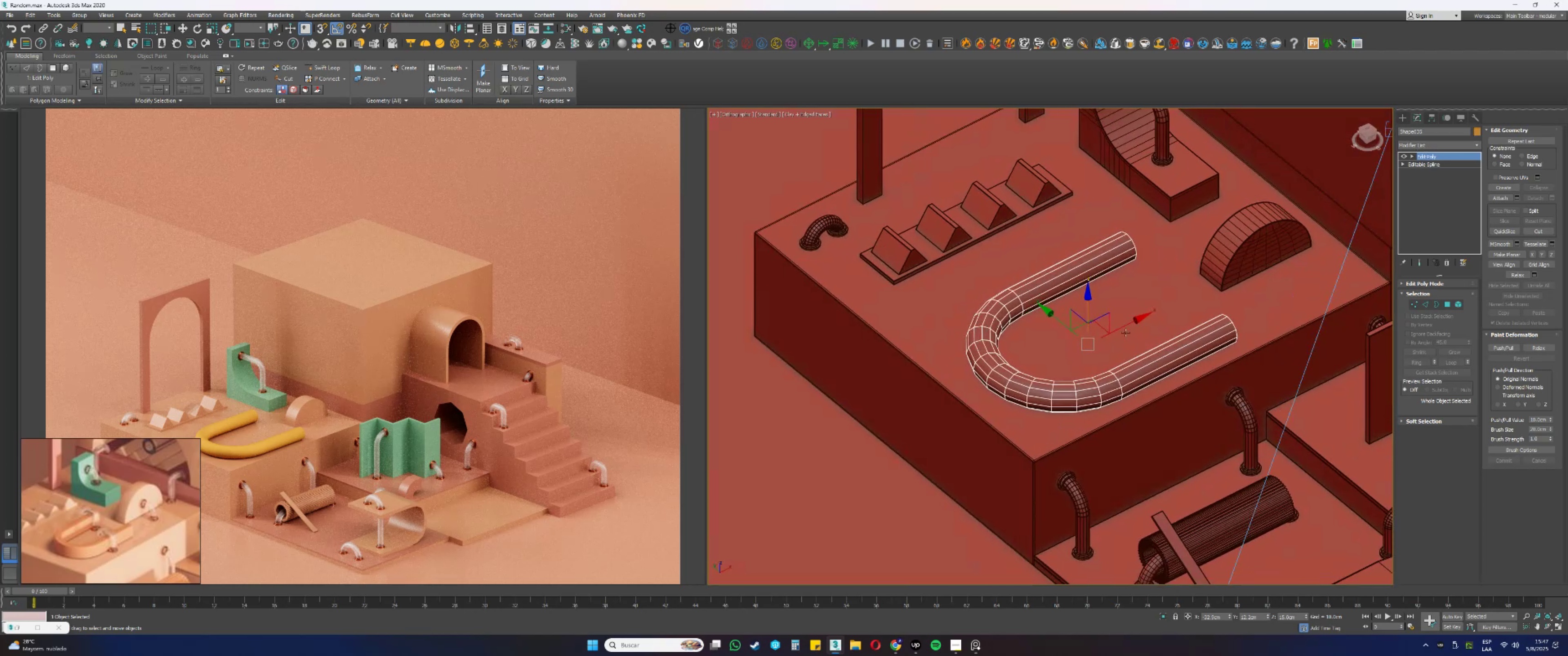 
key(R)
 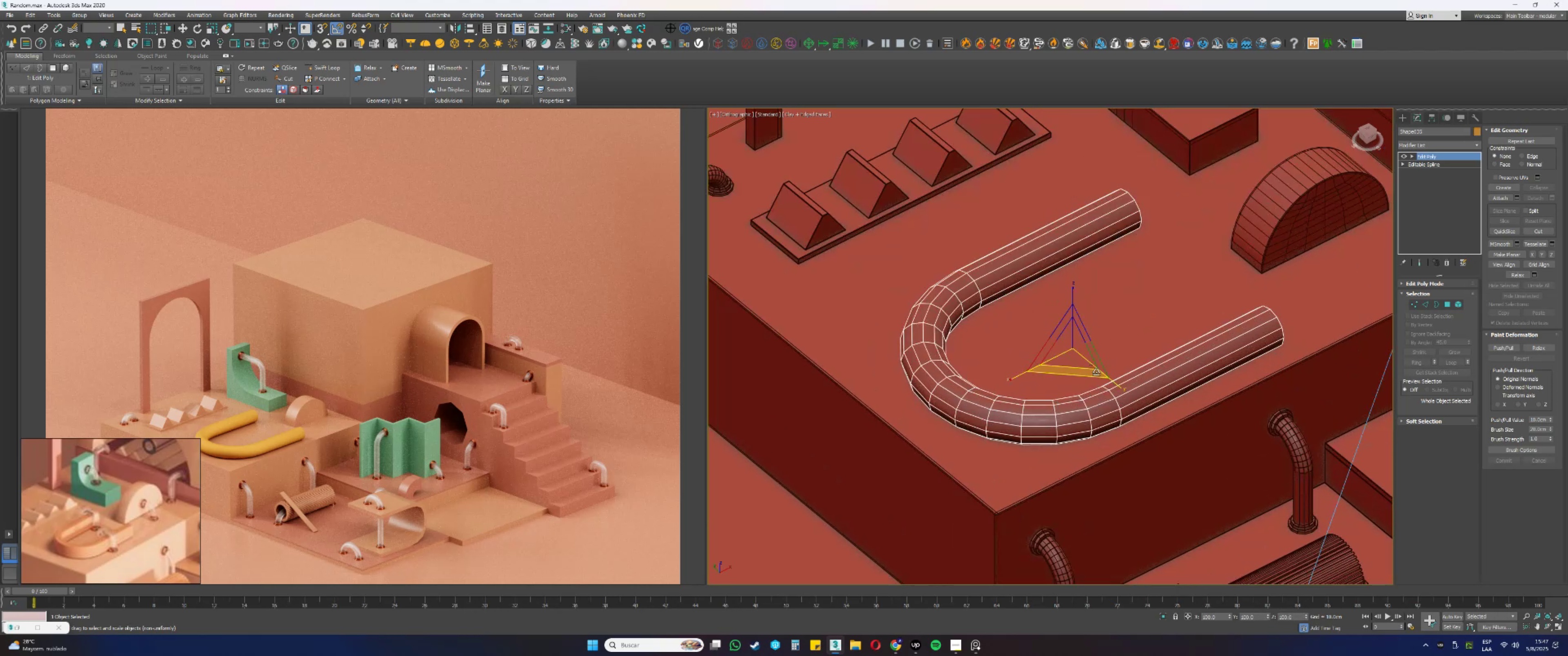 
left_click_drag(start_coordinate=[1112, 378], to_coordinate=[1100, 374])
 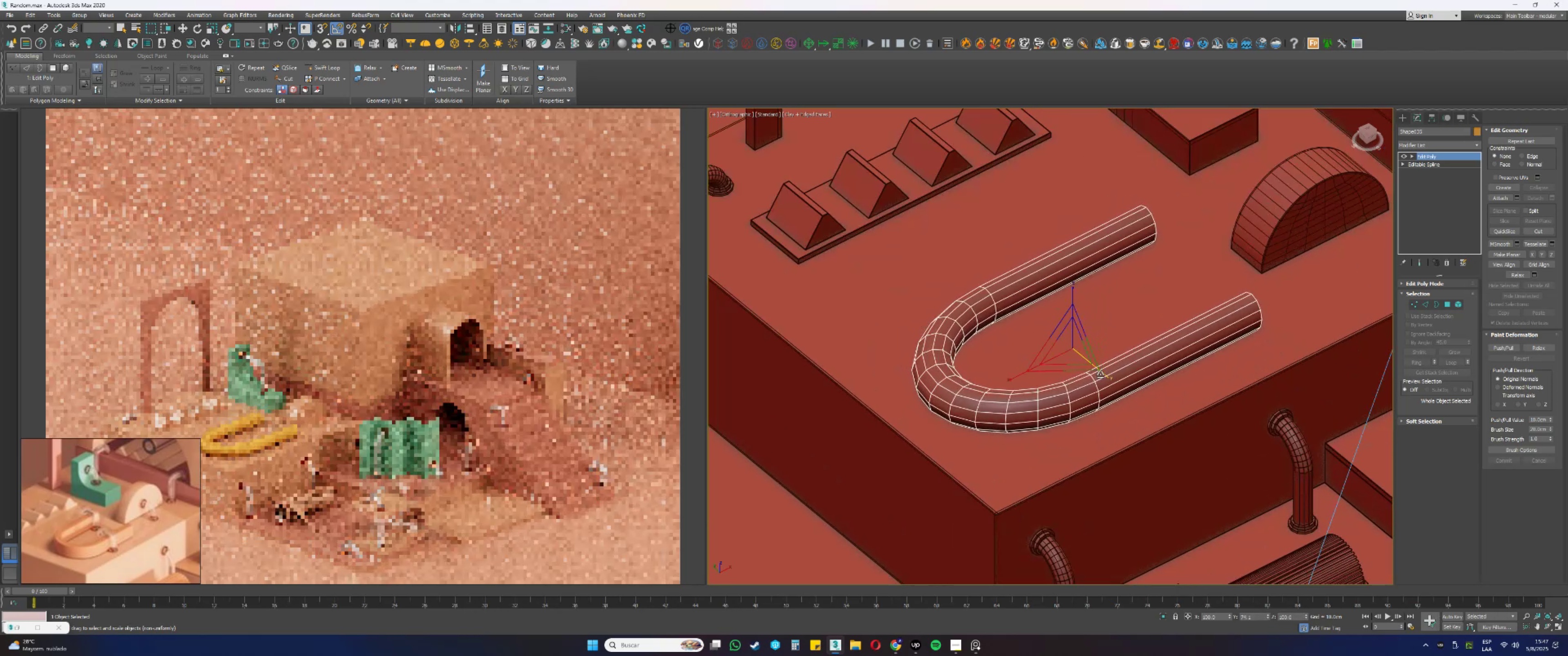 
key(Control+ControlLeft)
 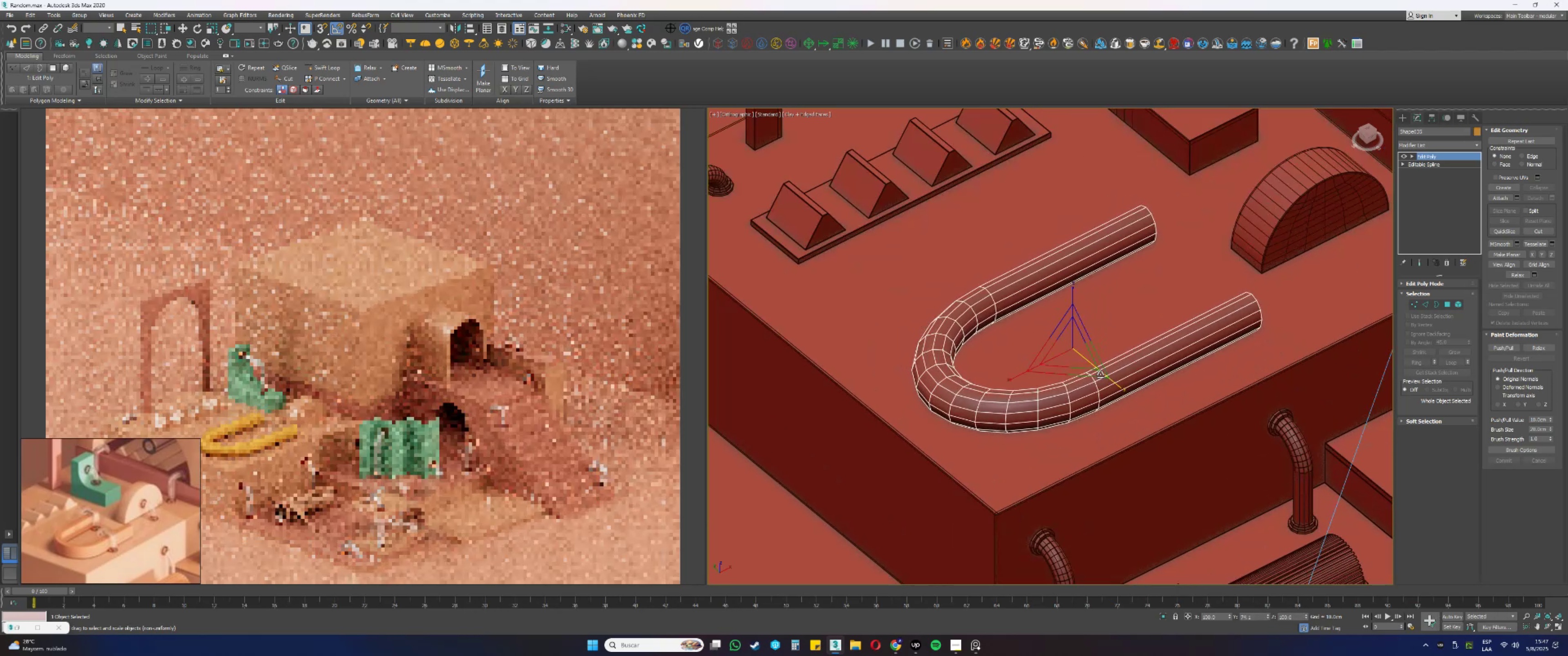 
key(Control+Z)
 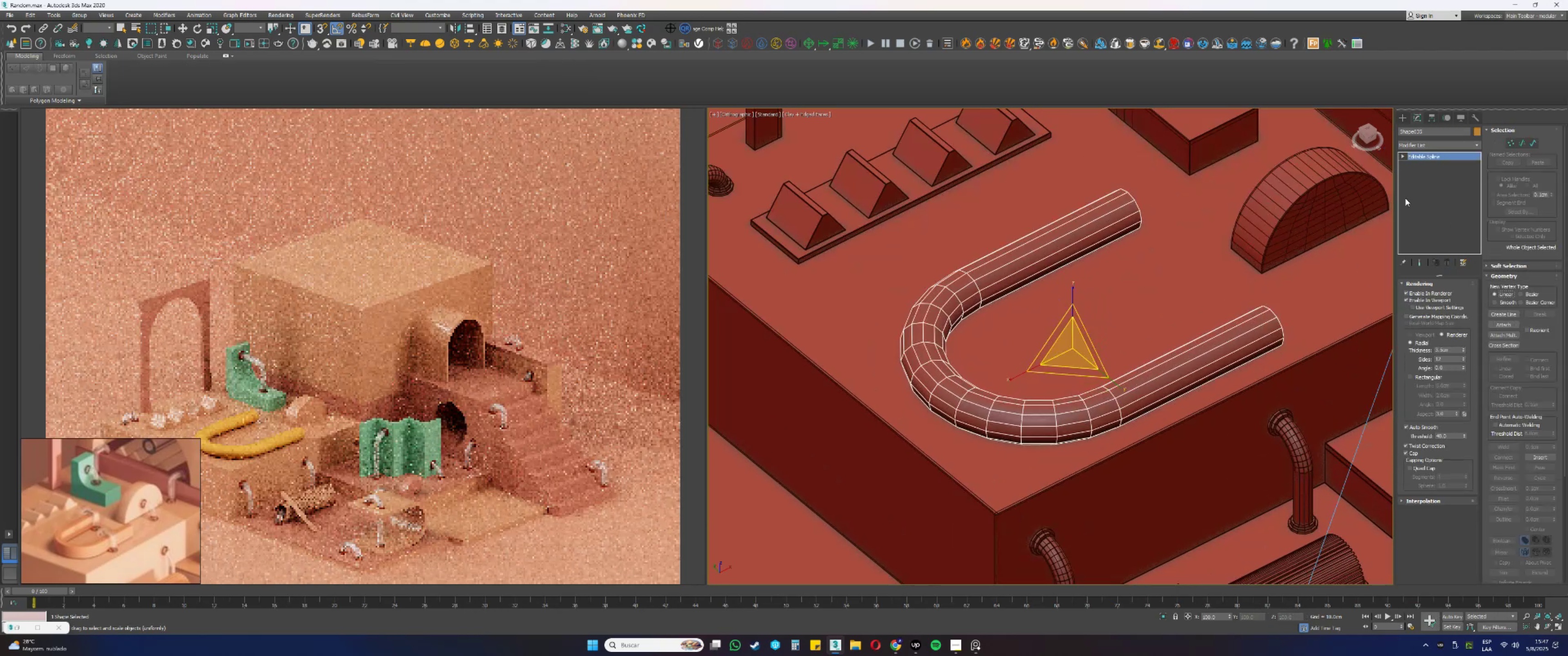 
type(tz1[F3]1)
 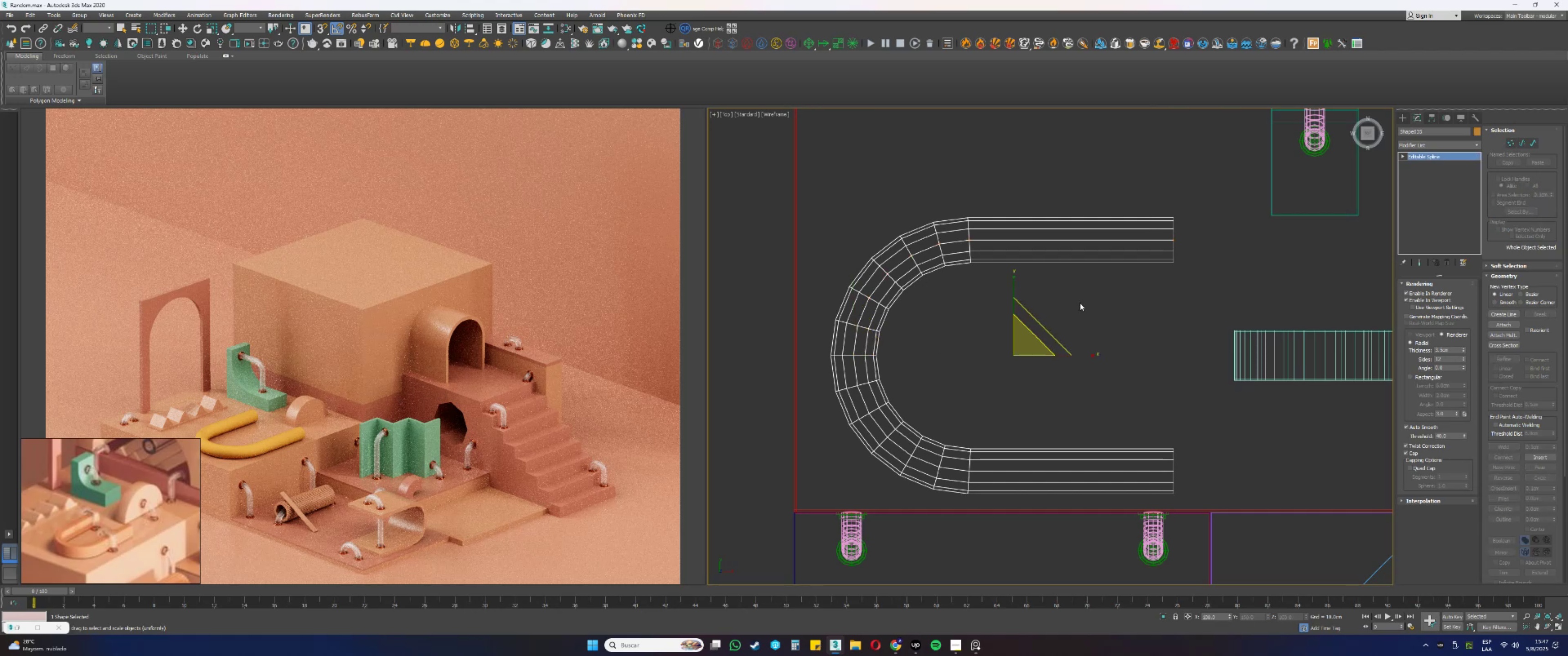 
scroll: coordinate [1080, 323], scroll_direction: down, amount: 1.0
 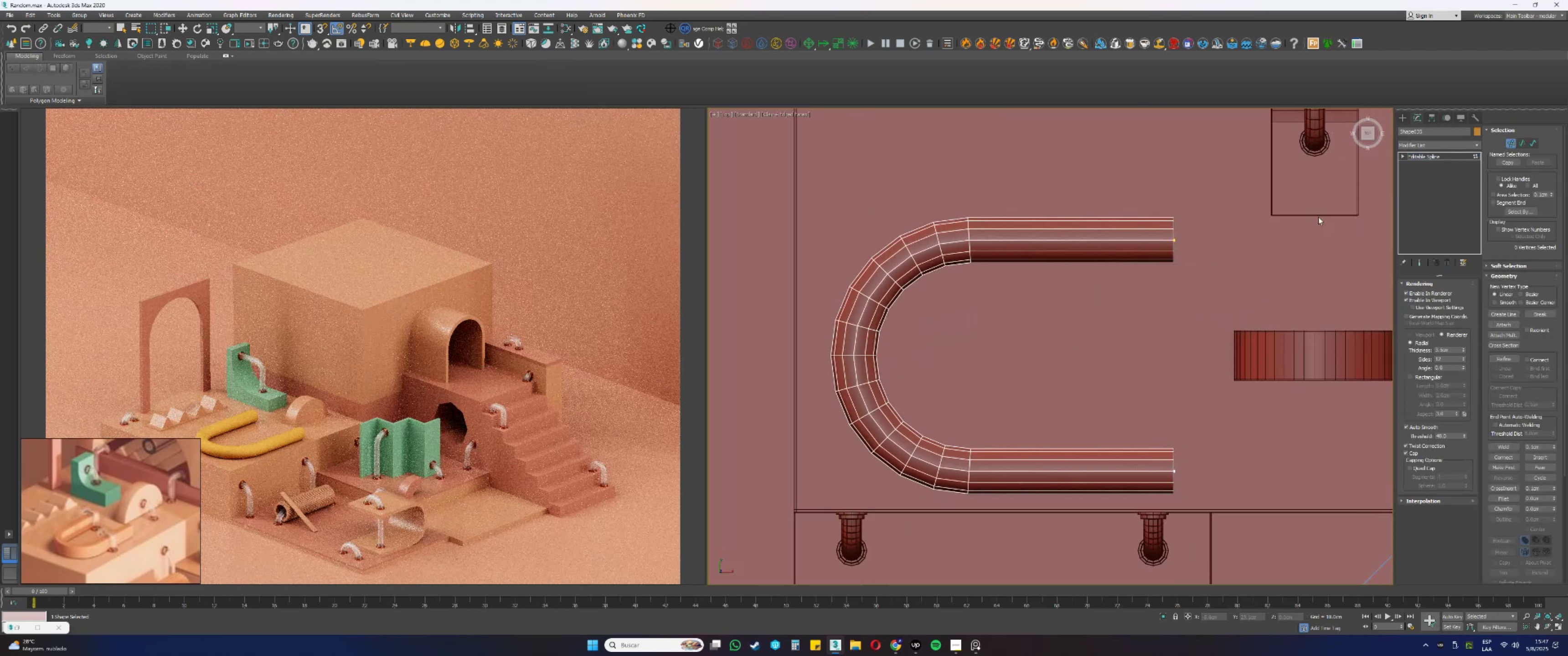 
left_click_drag(start_coordinate=[1259, 171], to_coordinate=[813, 361])
 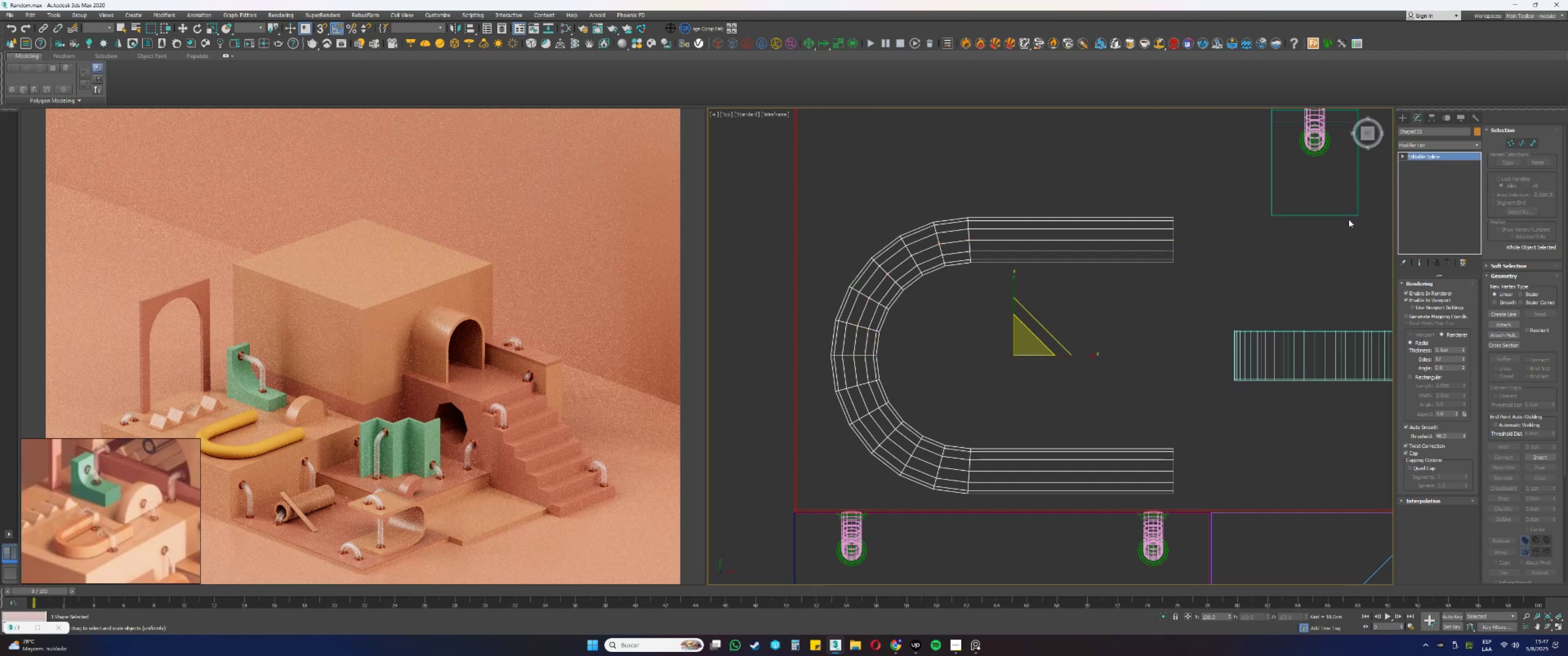 
key(Control+Z)
 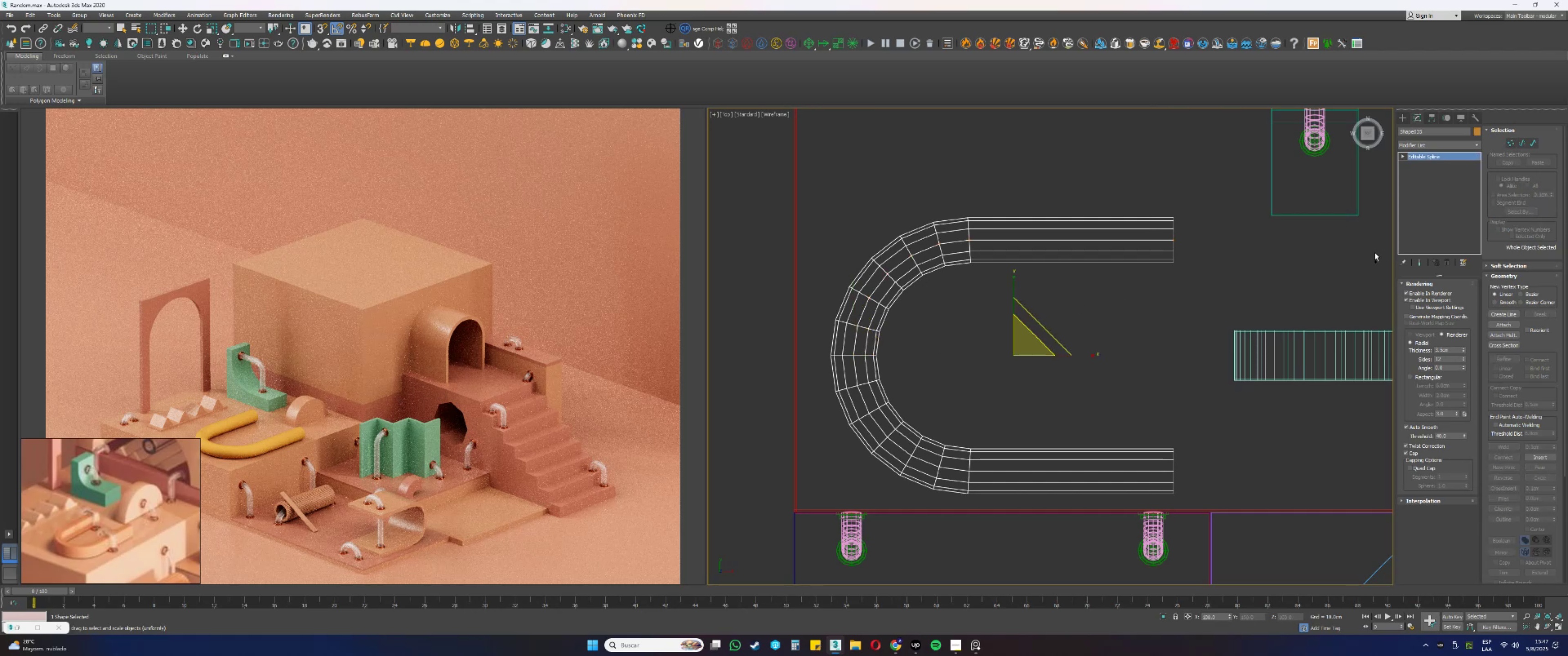 
key(Control+Z)
 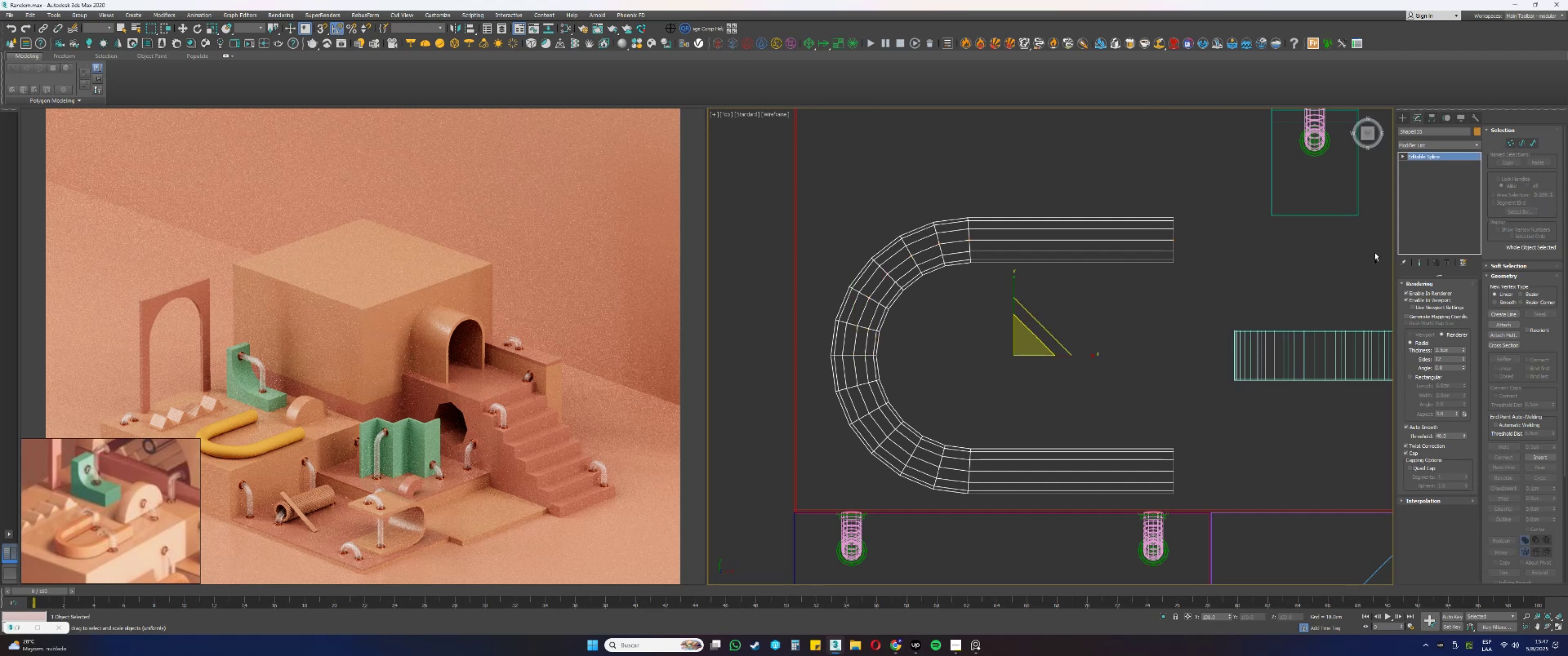 
key(Control+Z)
 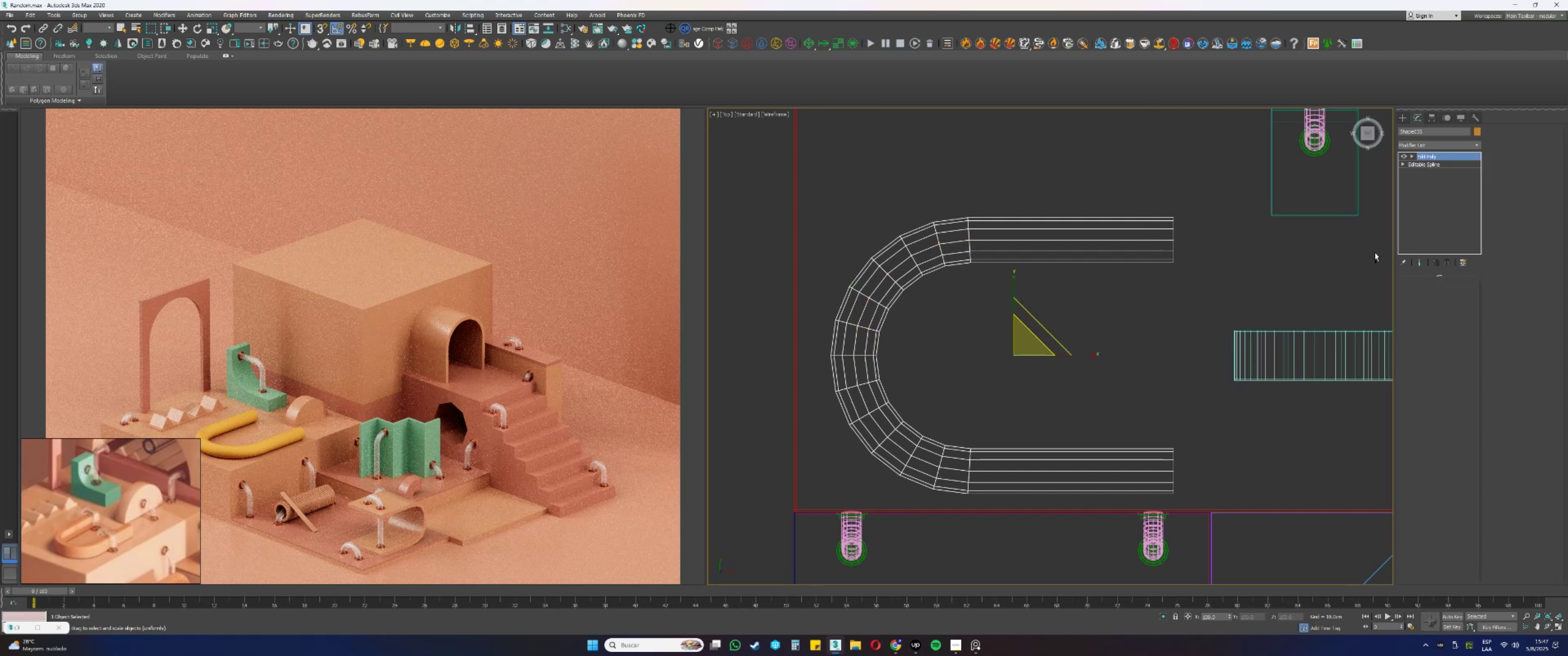 
key(Control+Z)
 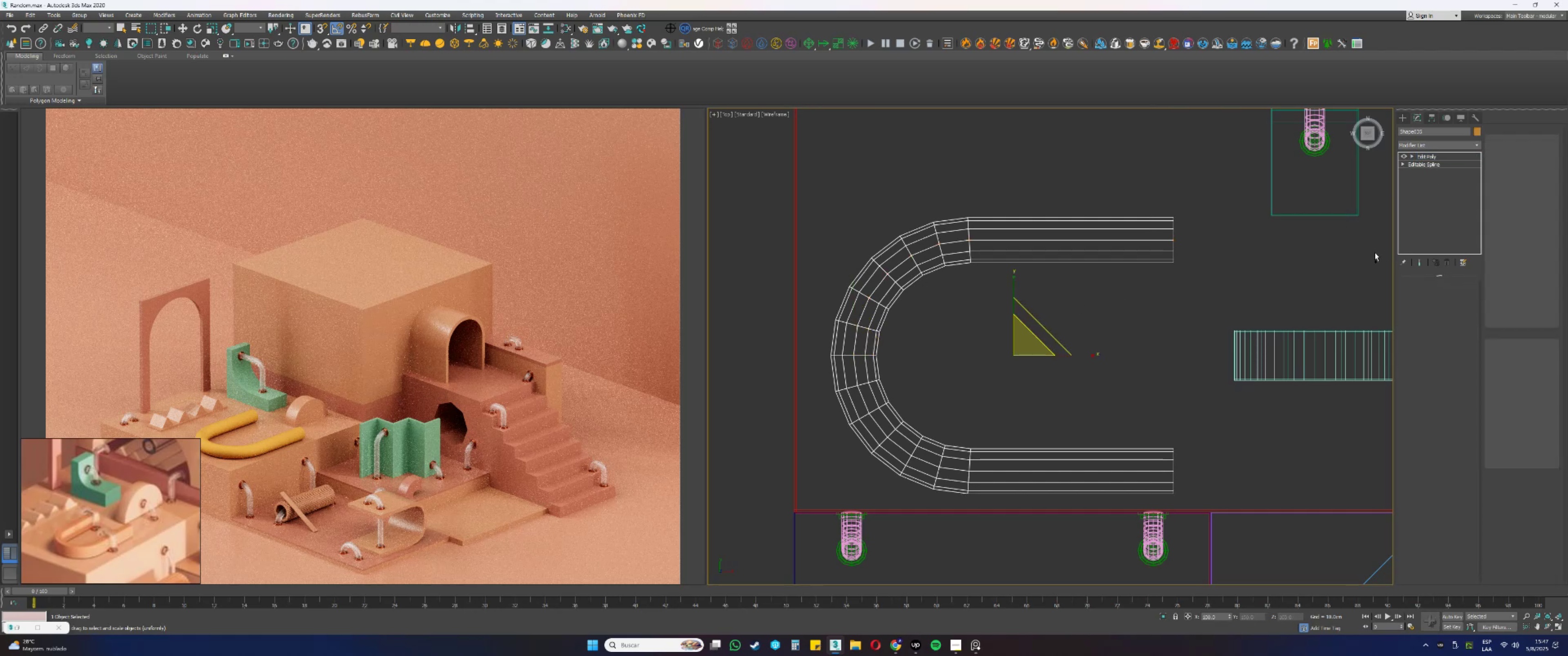 
key(Control+Z)
 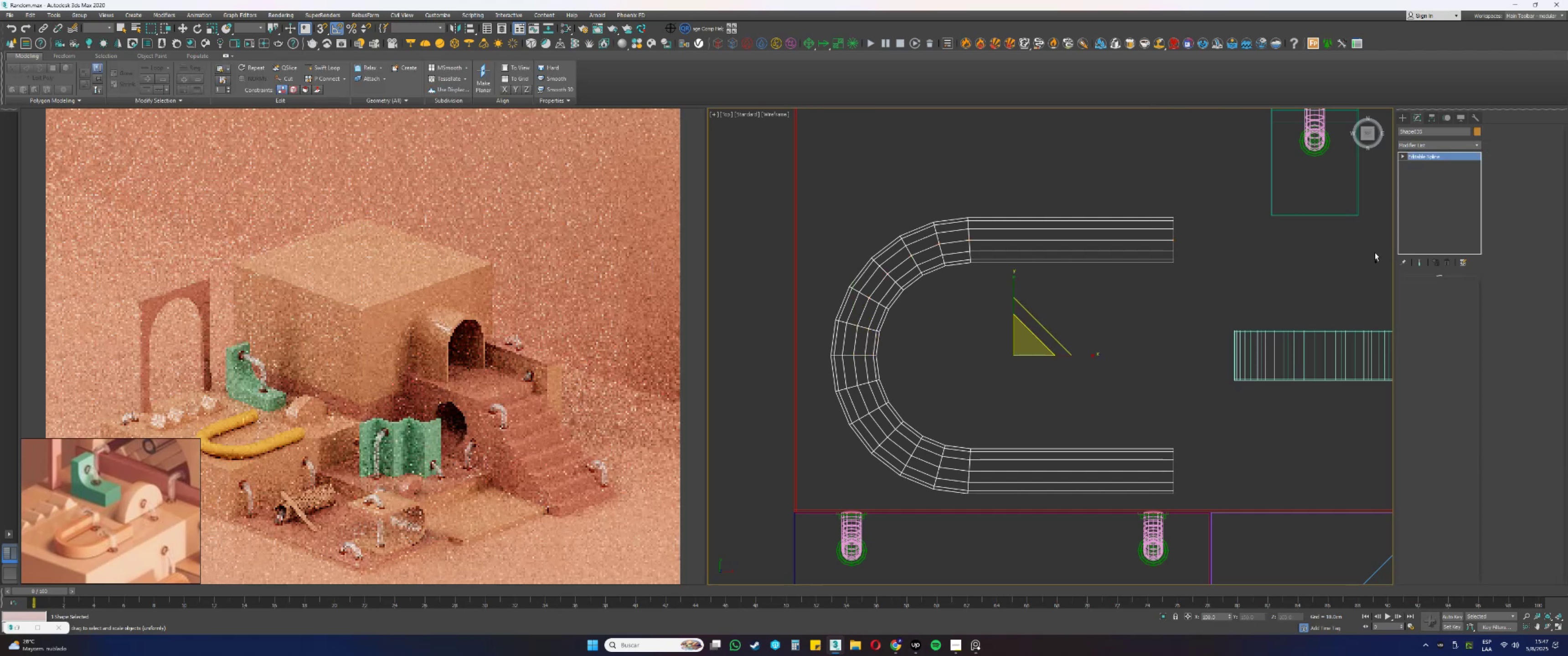 
key(Control+Z)
 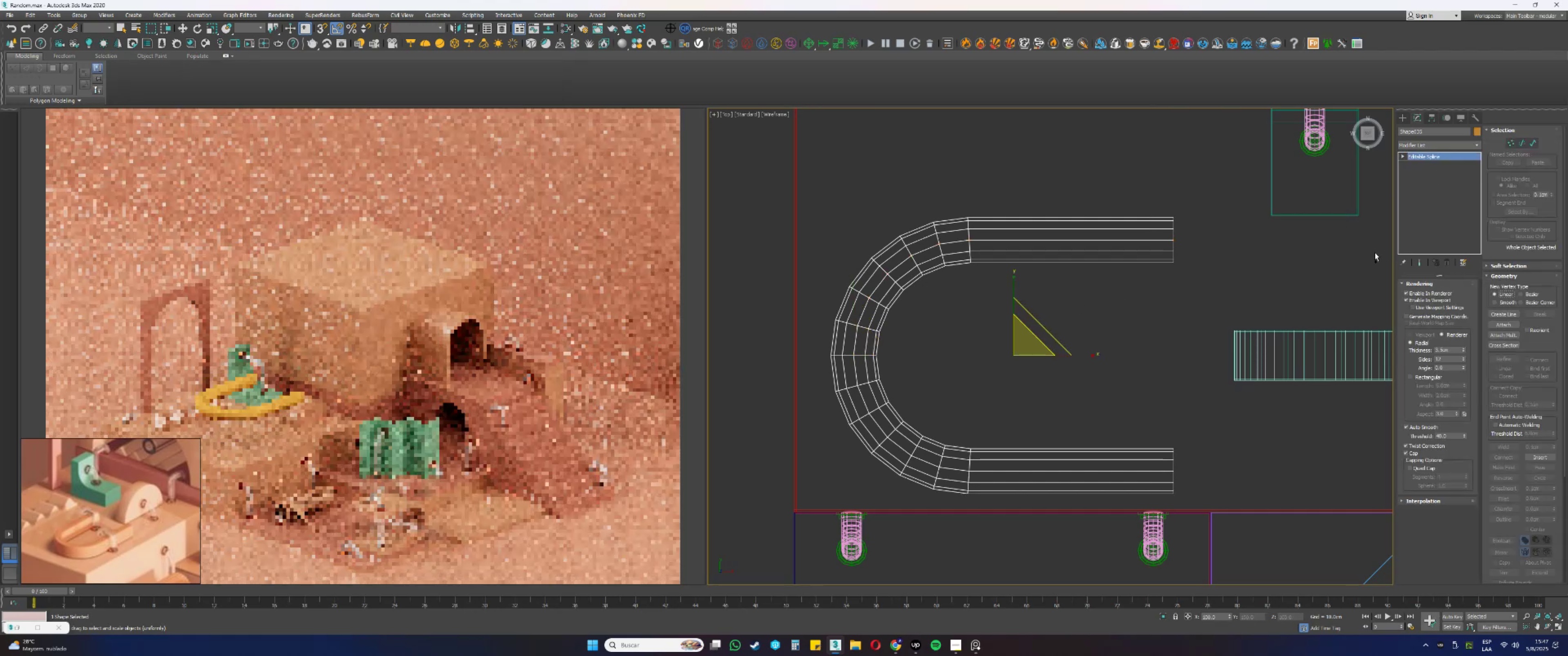 
key(Control+Z)
 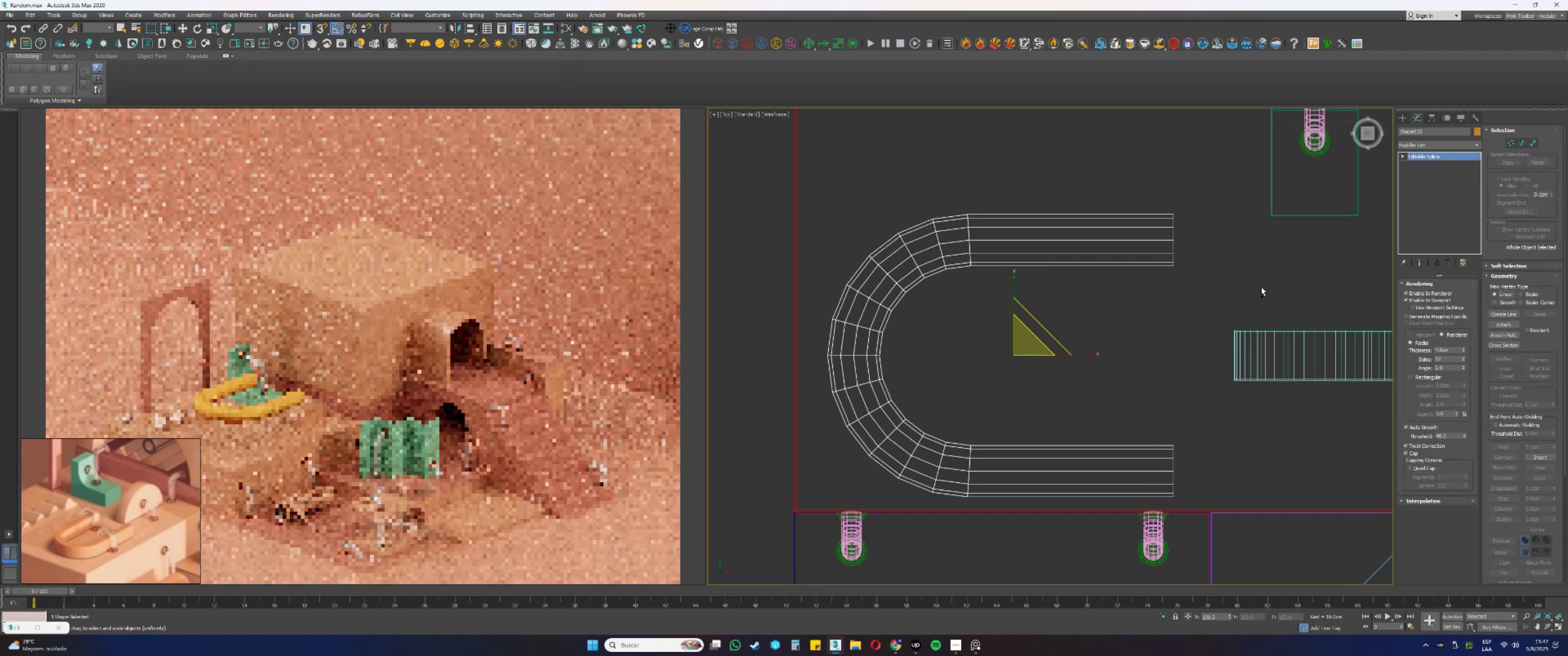 
key(Control+Z)
 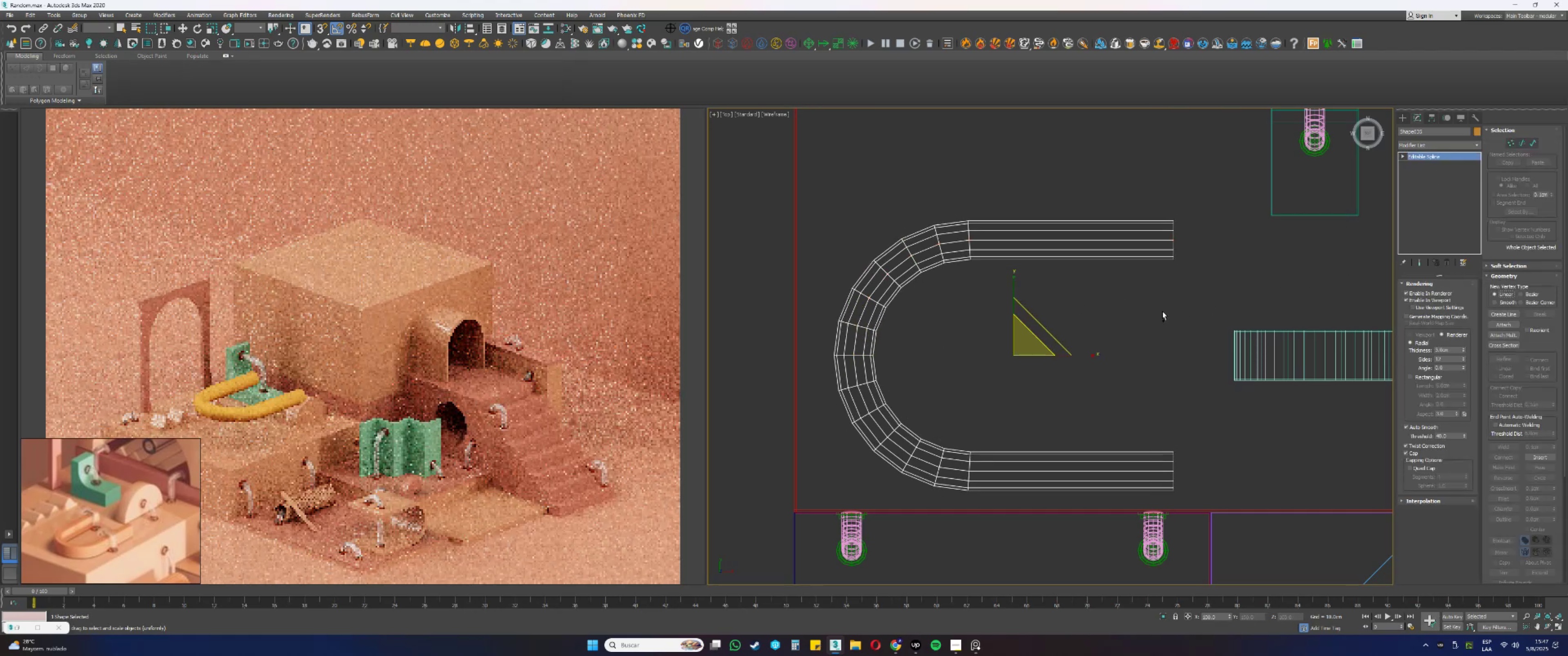 
key(Control+Z)
 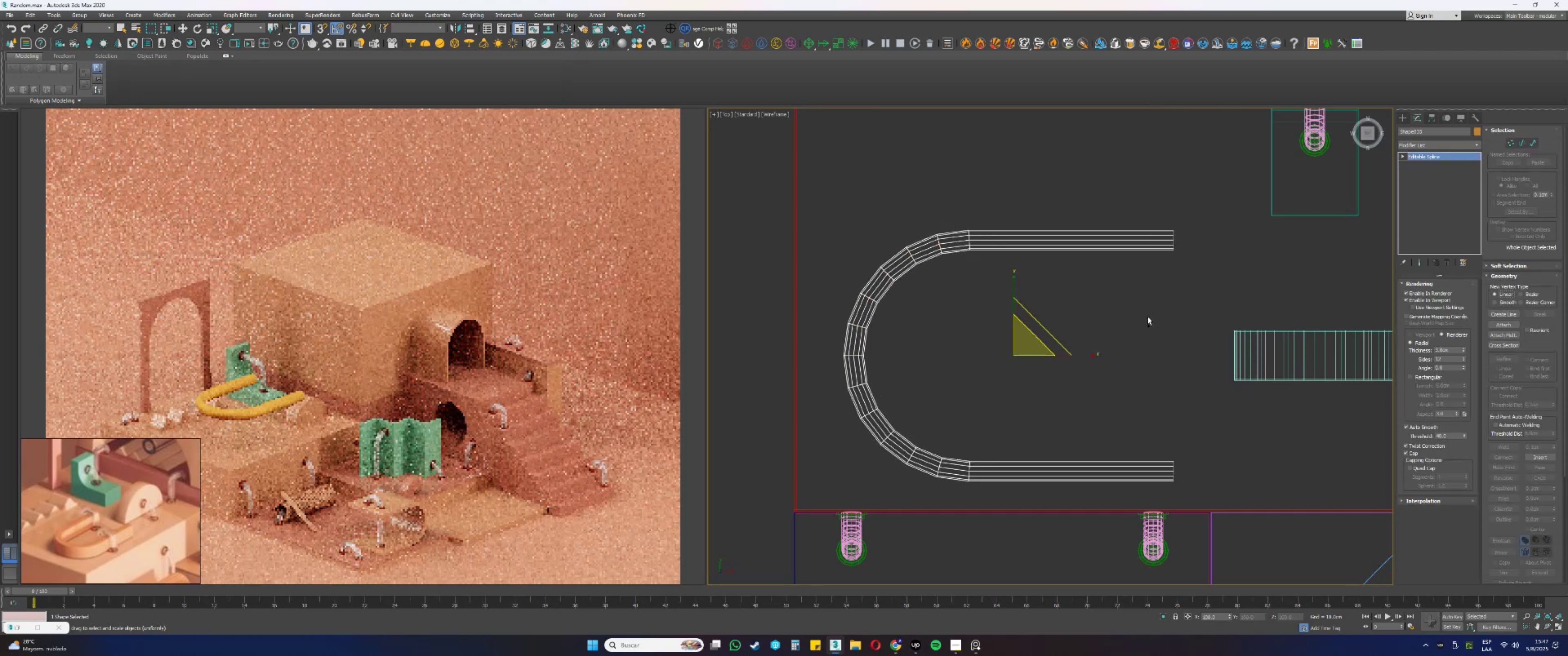 
key(Control+Z)
 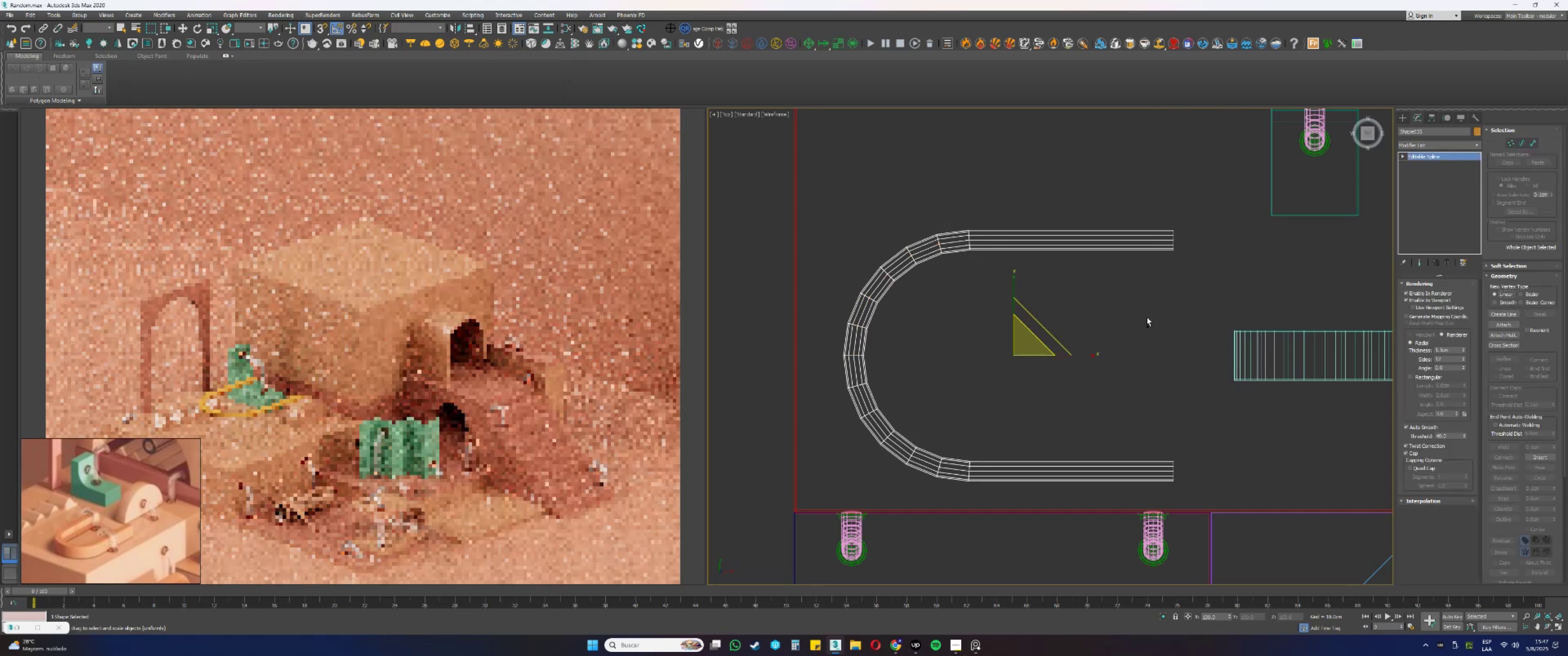 
key(Control+Z)
 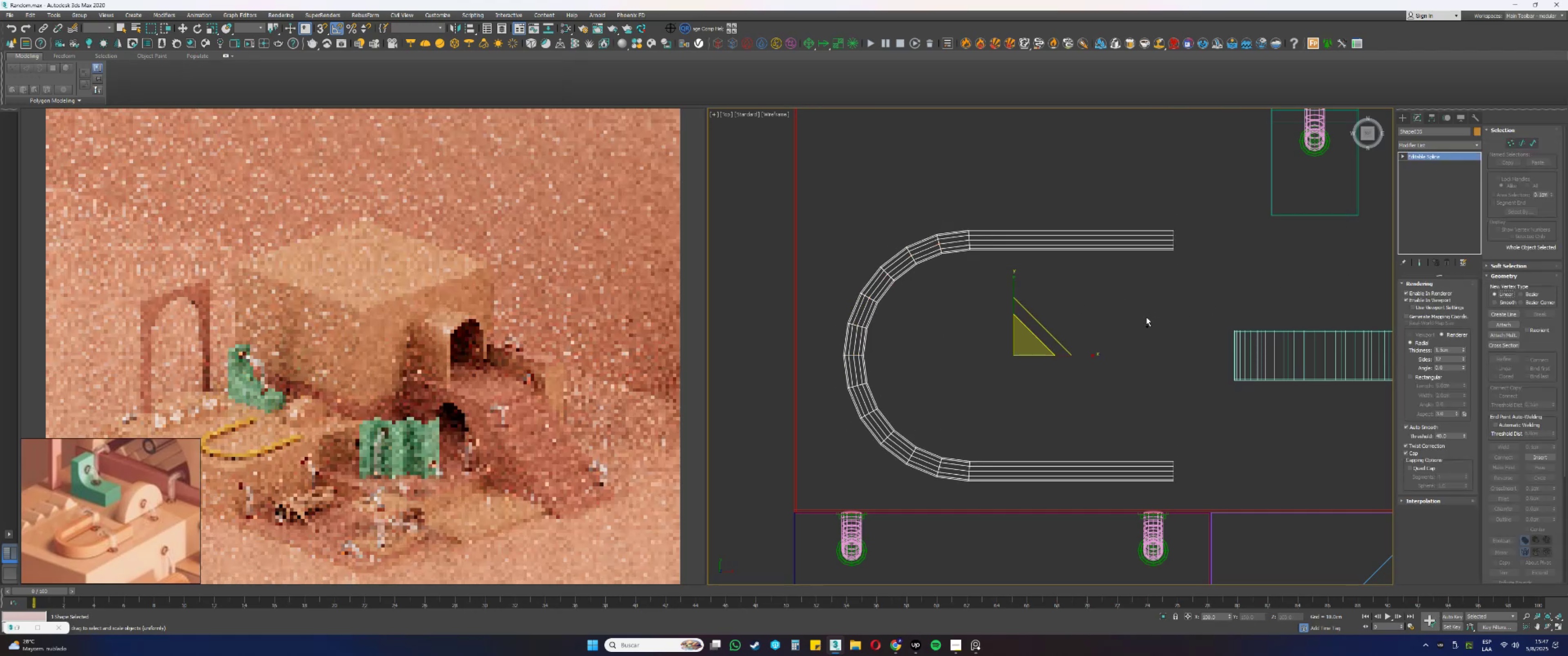 
key(Control+Z)
 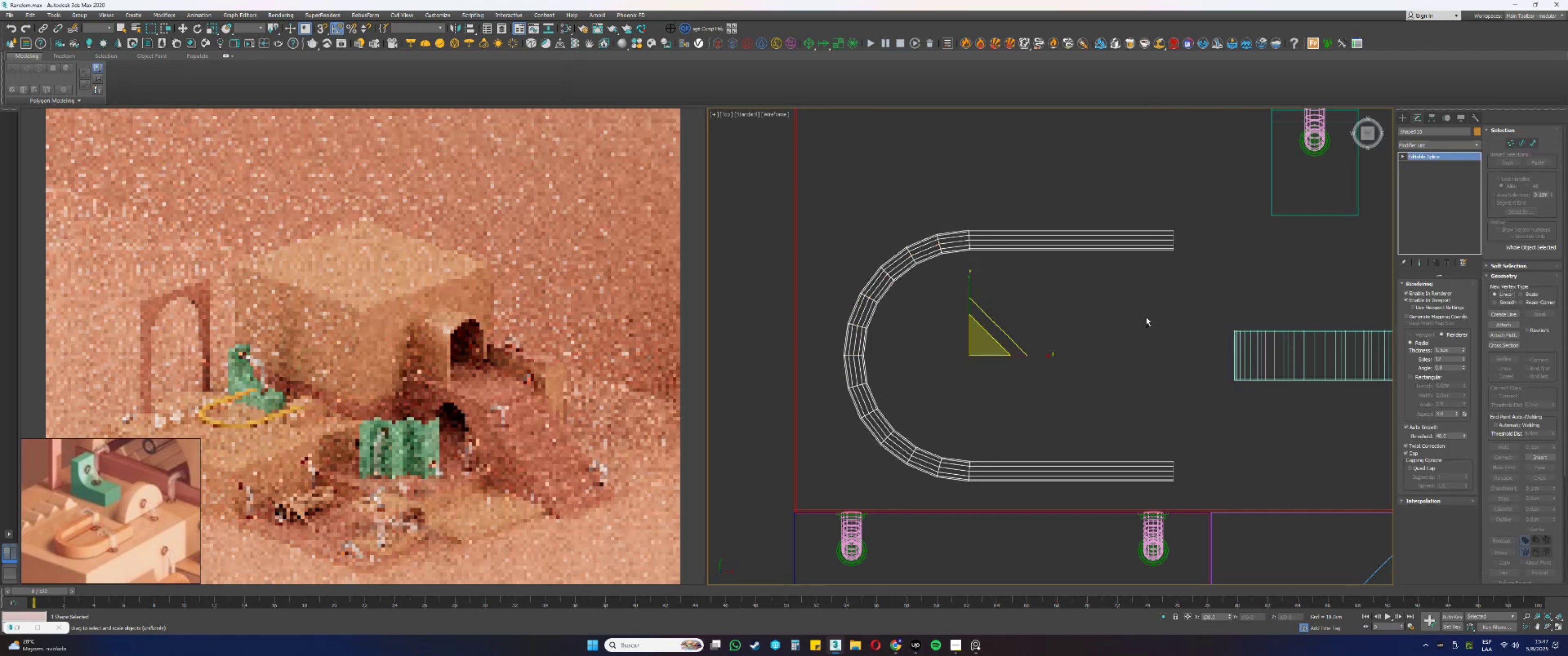 
key(Control+Z)
 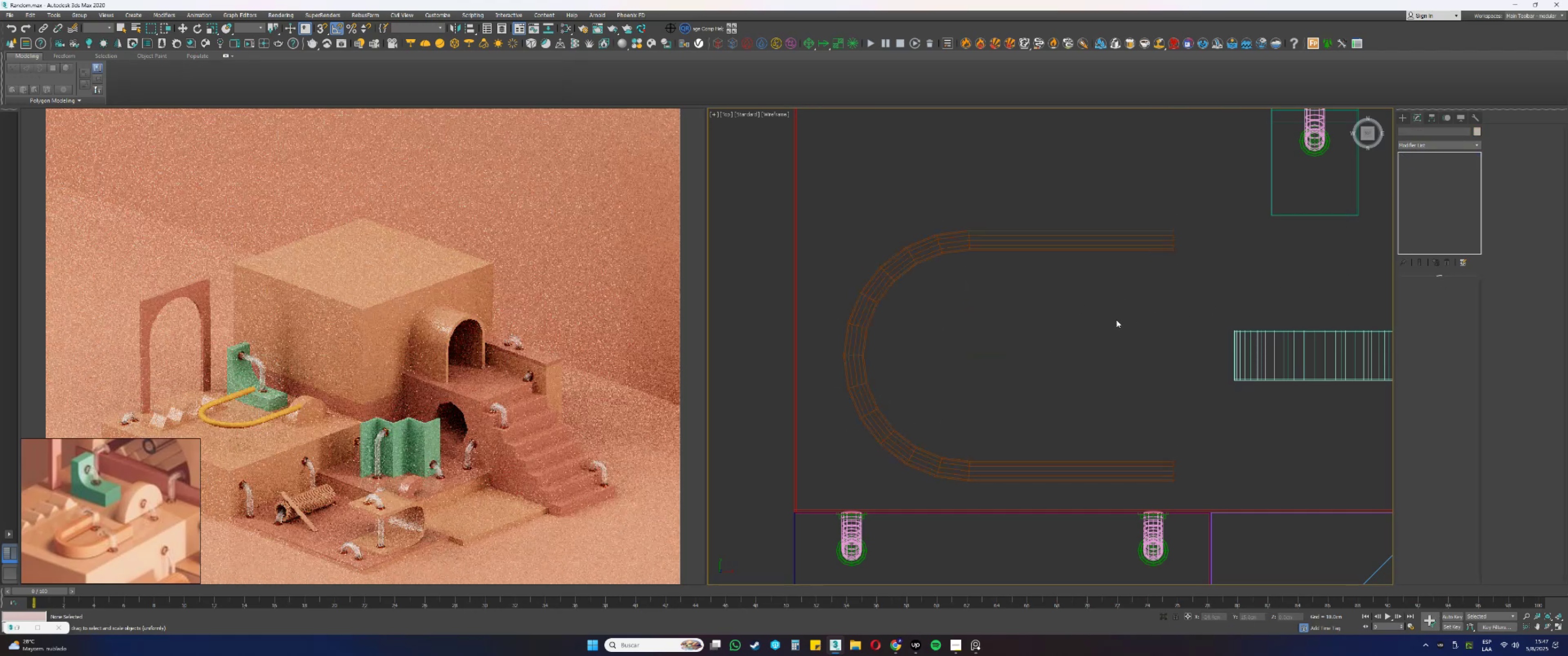 
key(Control+Z)
 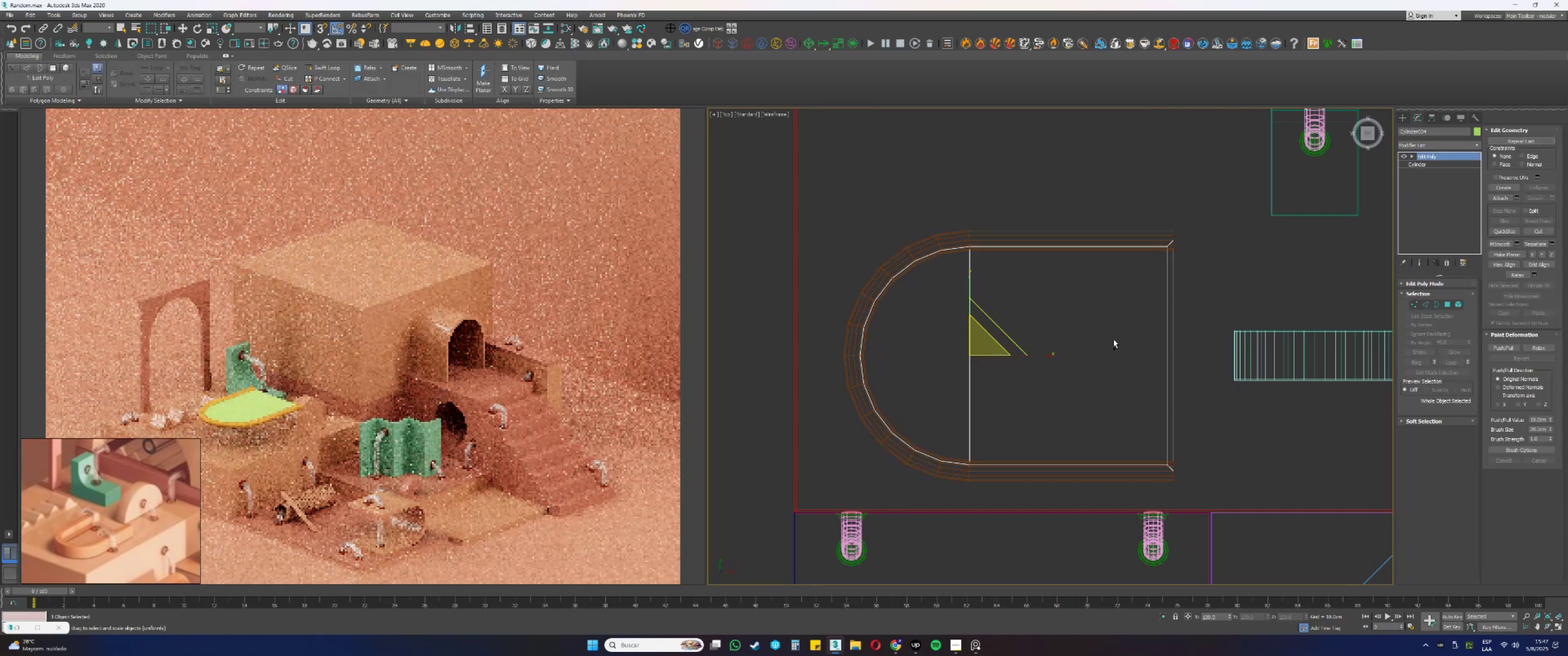 
key(F3)
 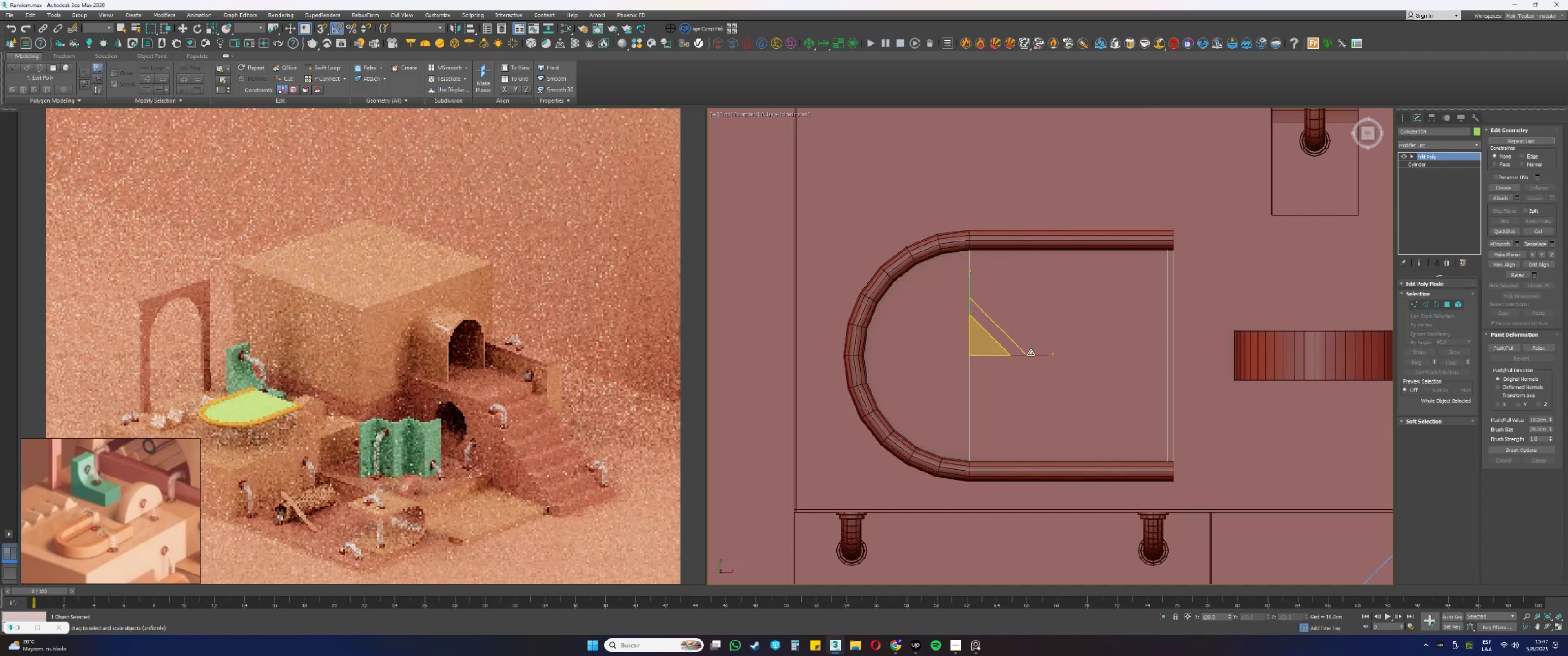 
key(Alt+AltLeft)
 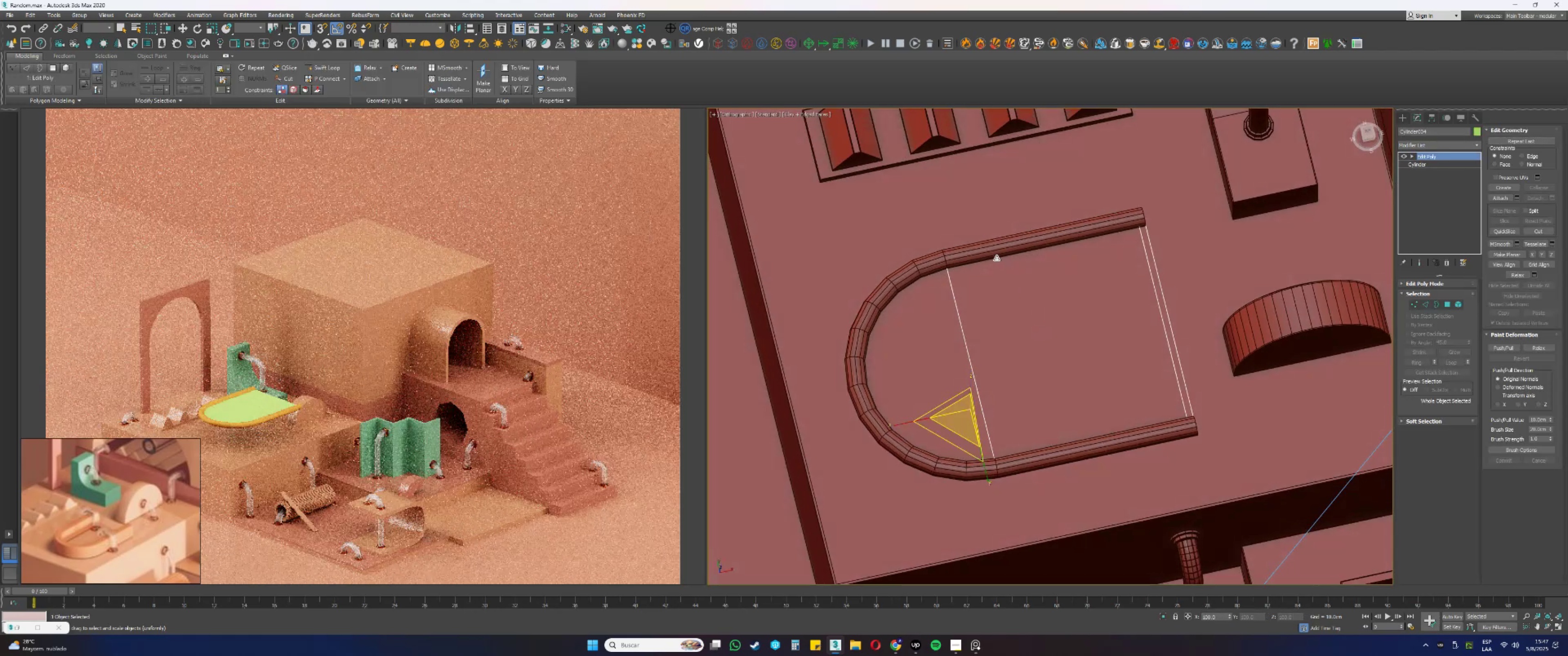 
left_click([989, 253])
 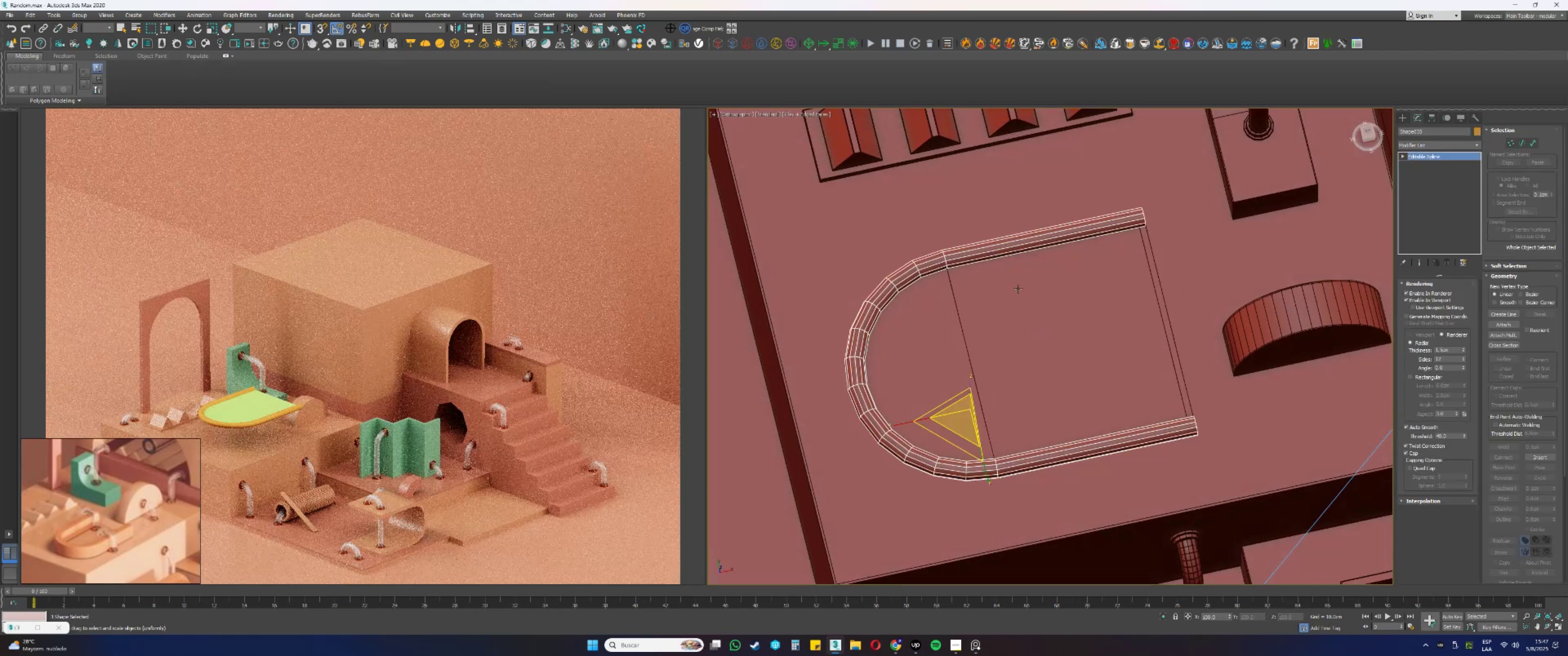 
key(Delete)
 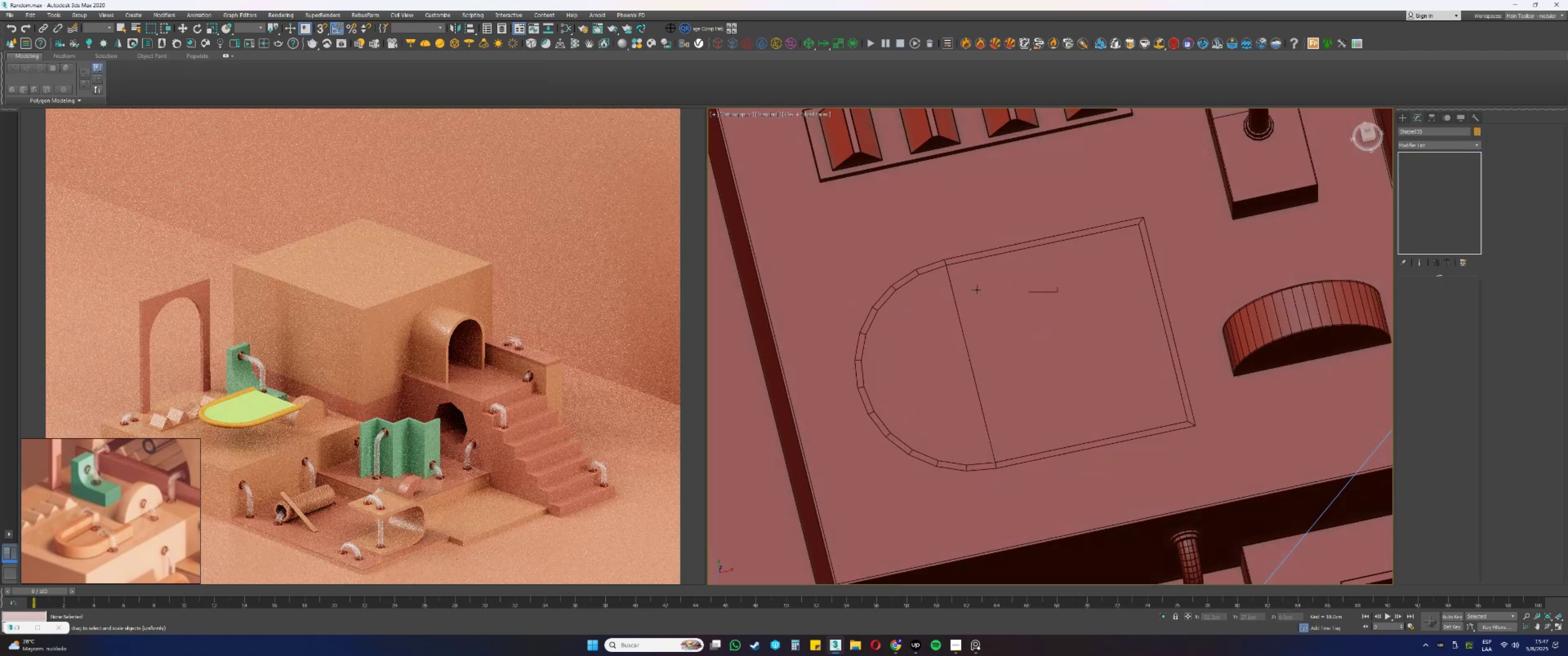 
left_click([972, 288])
 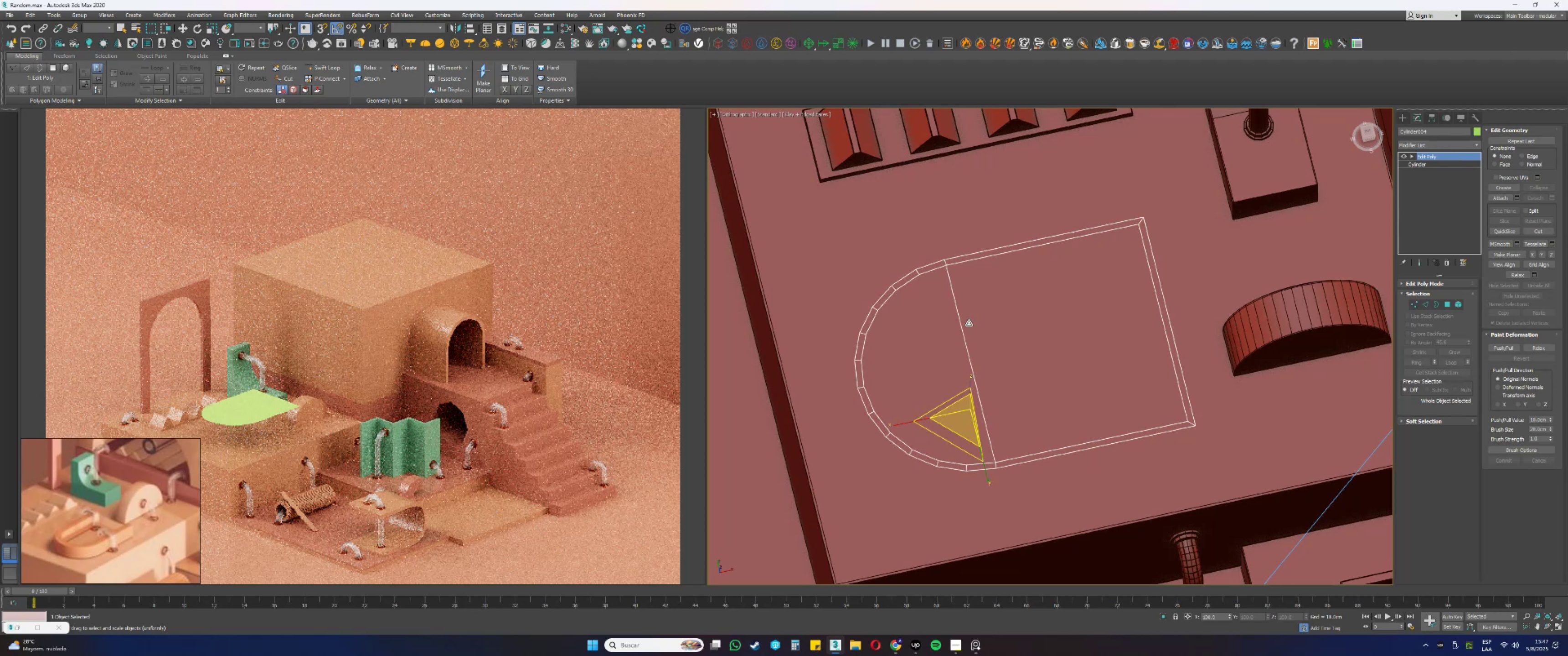 
key(Alt+AltLeft)
 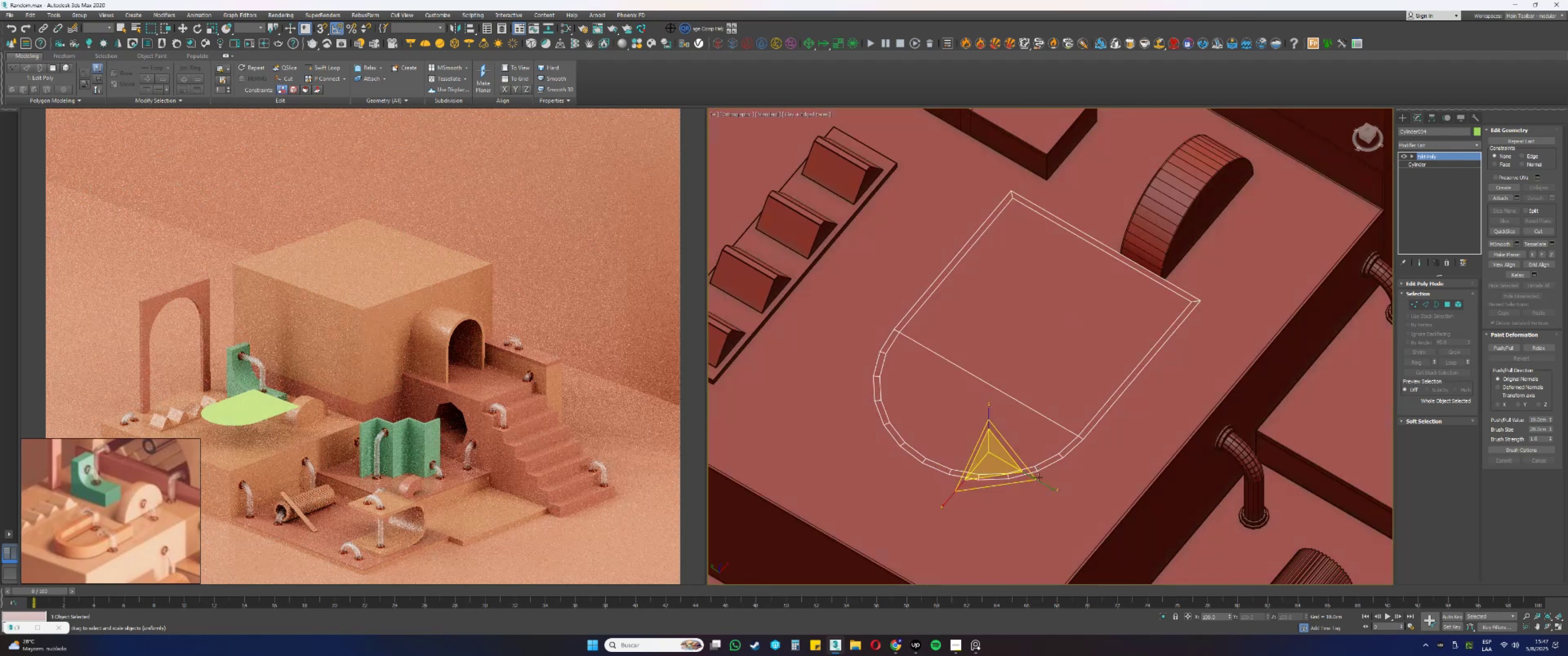 
left_click_drag(start_coordinate=[1044, 485], to_coordinate=[1034, 475])
 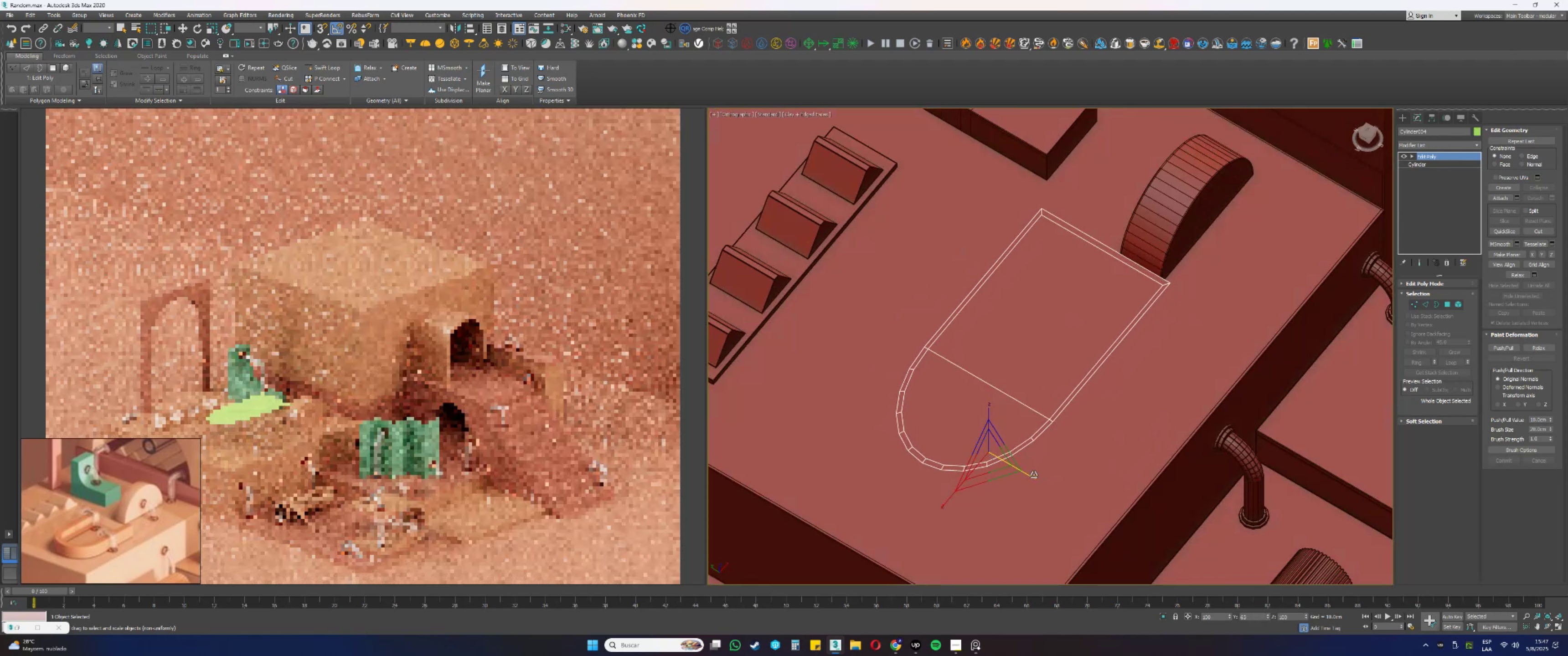 
key(Control+ControlLeft)
 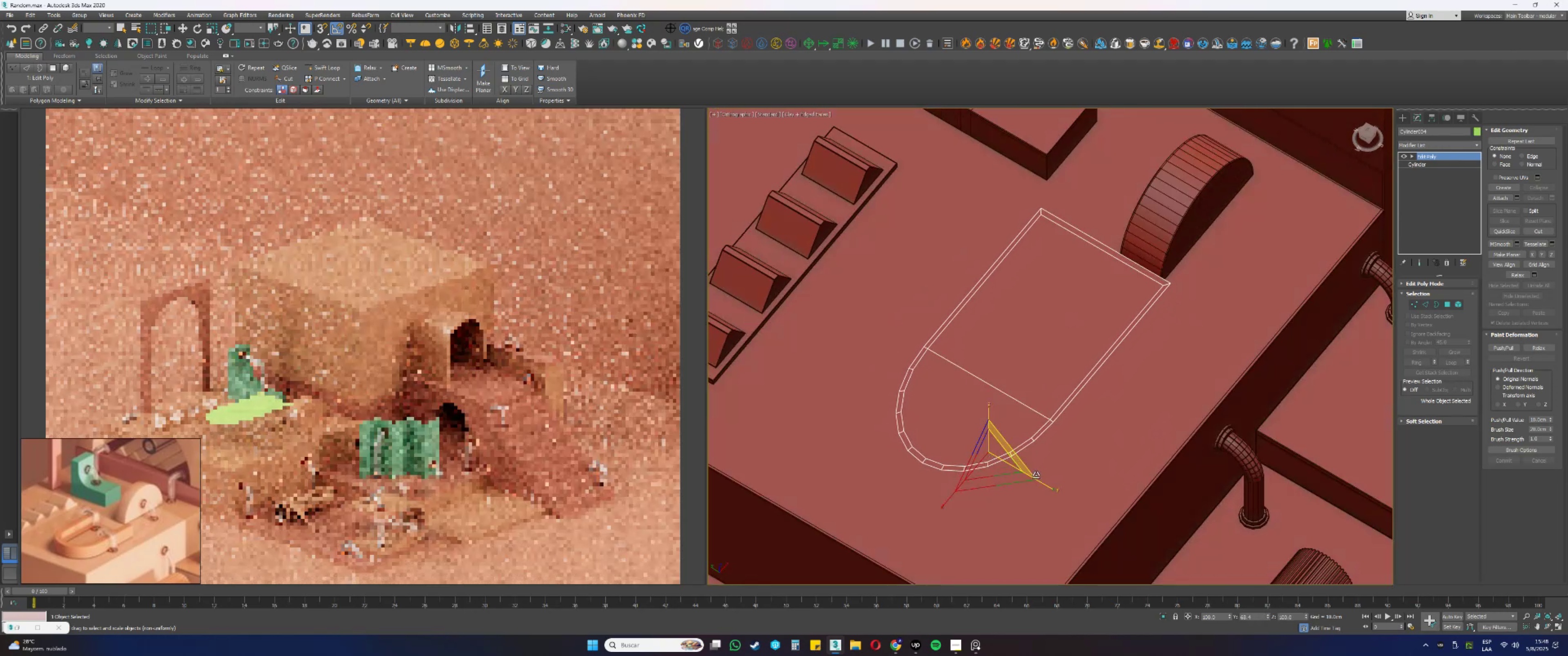 
key(Control+Z)
 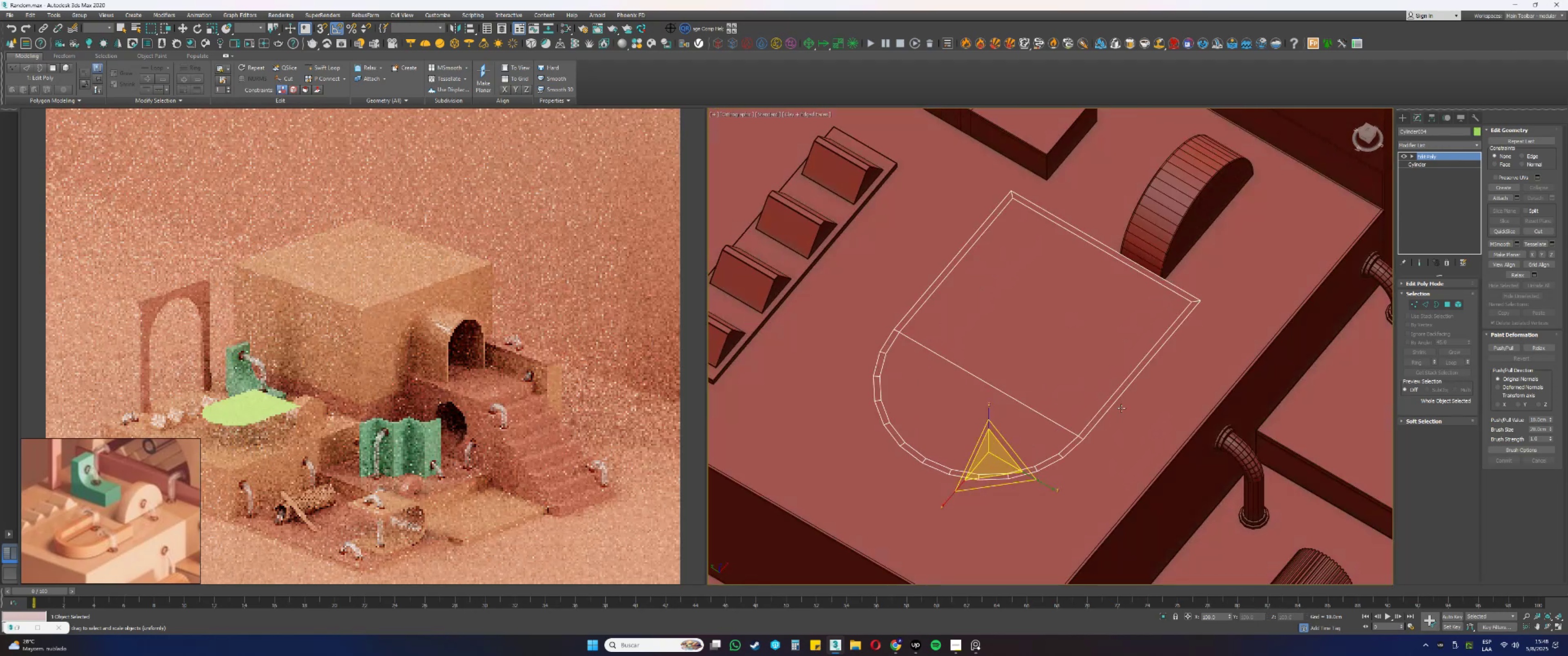 
key(Alt+AltLeft)
 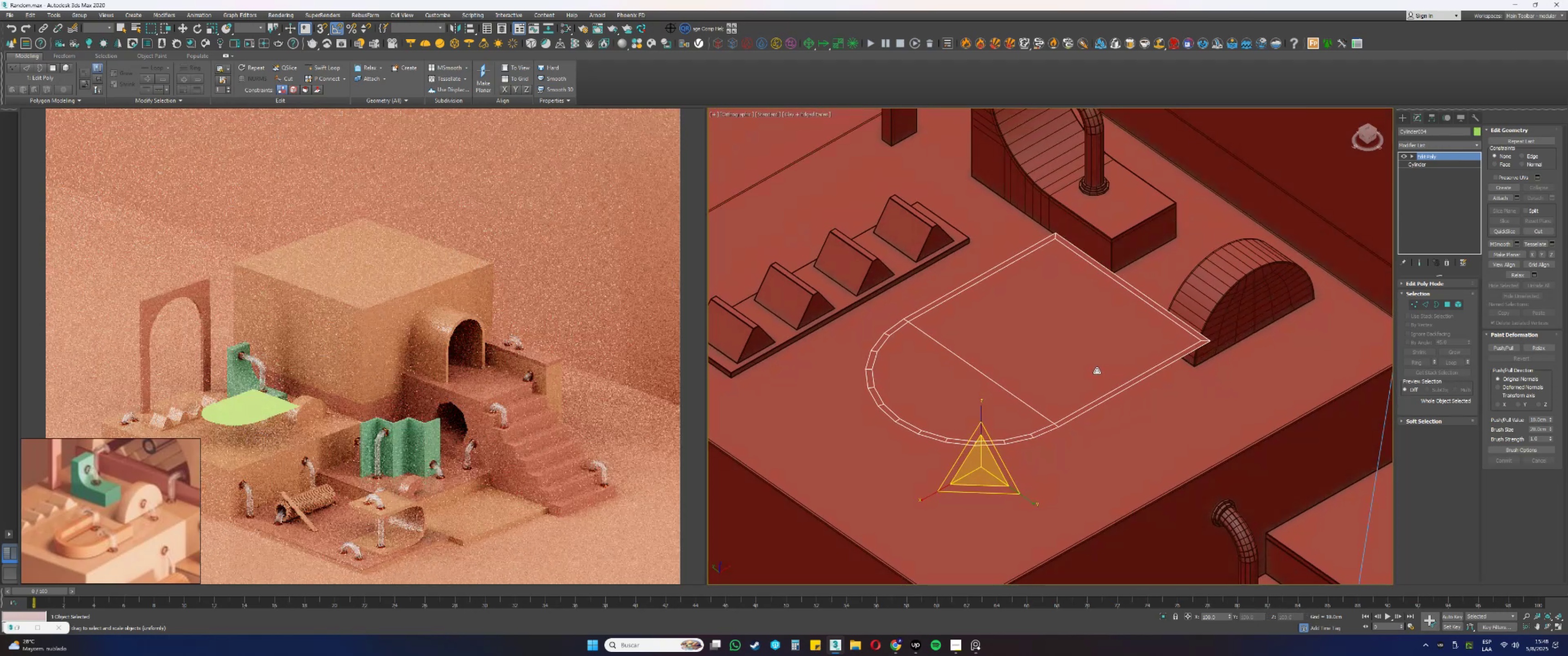 
key(4)
 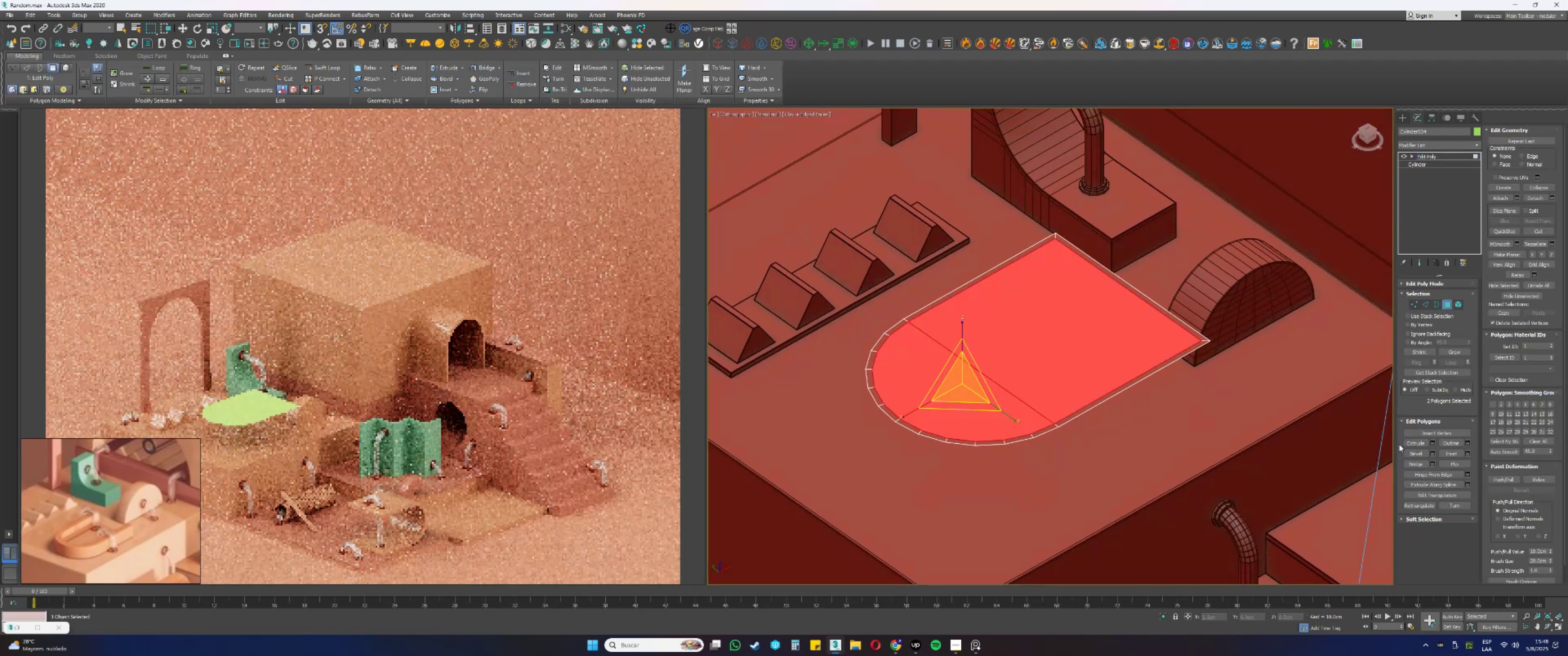 
left_click([1451, 455])
 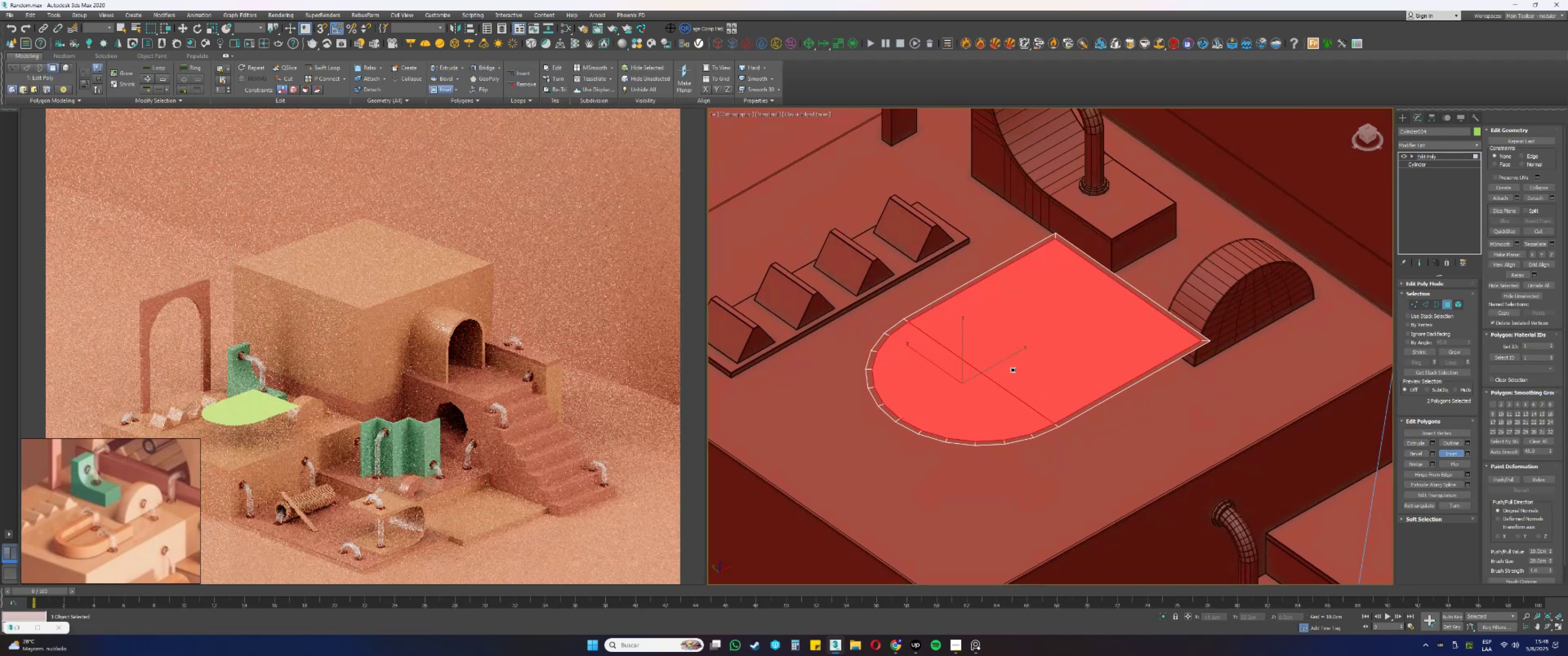 
left_click_drag(start_coordinate=[1013, 347], to_coordinate=[1013, 370])
 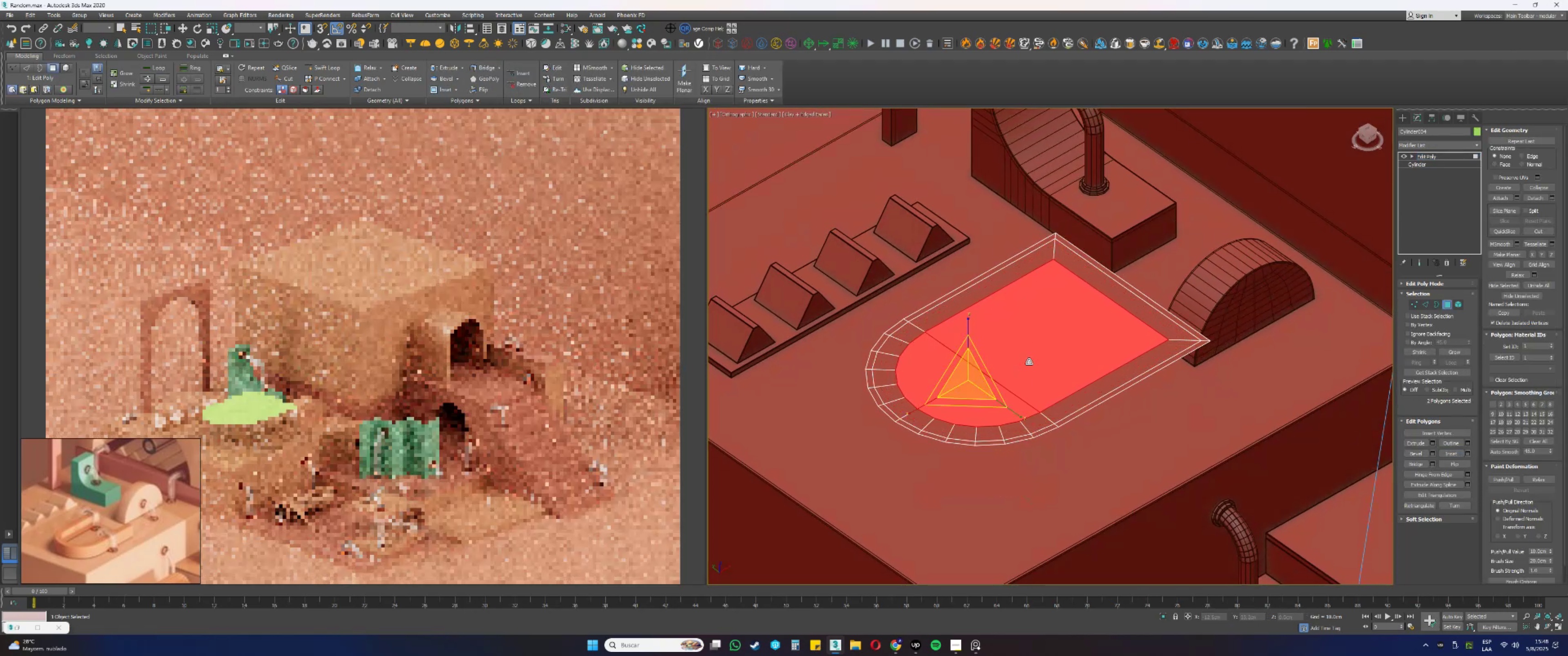 
type(tz)
 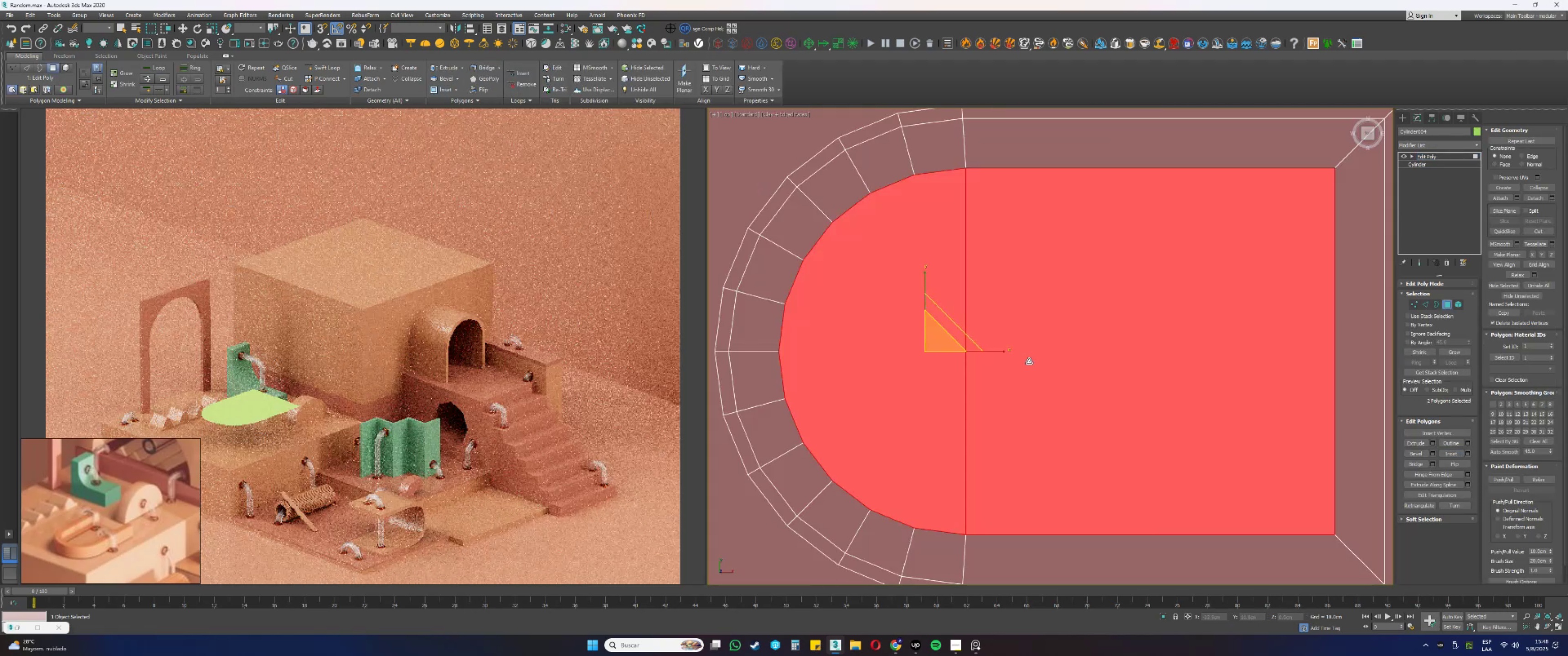 
scroll: coordinate [971, 353], scroll_direction: down, amount: 3.0
 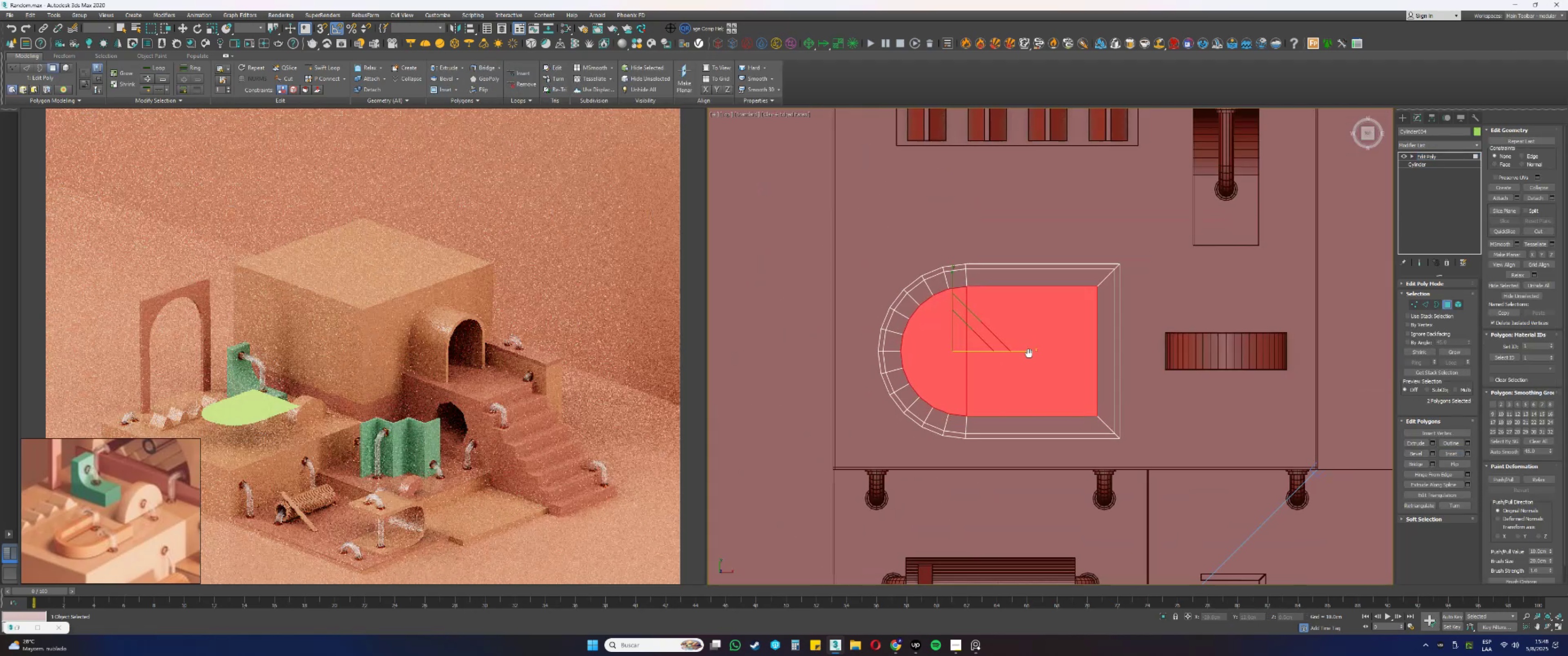 
scroll: coordinate [1034, 335], scroll_direction: up, amount: 1.0
 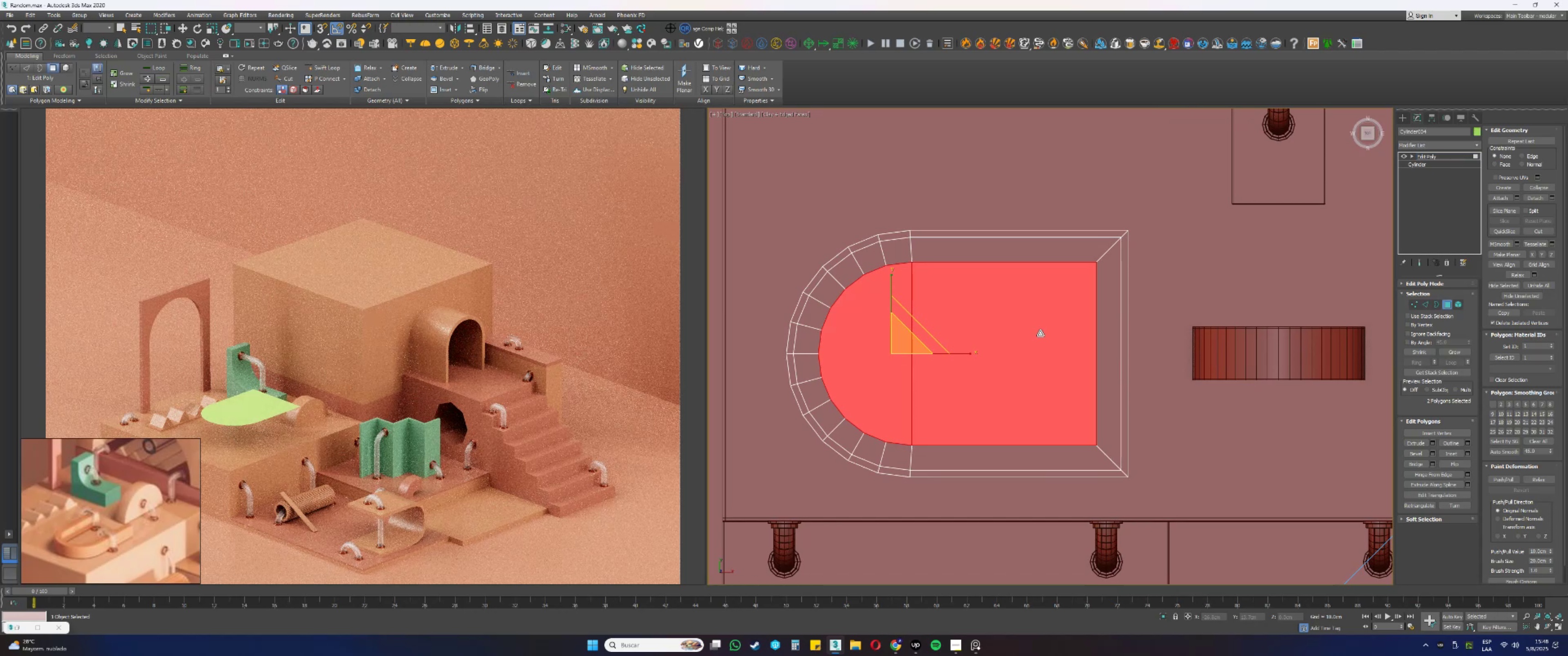 
wait(9.08)
 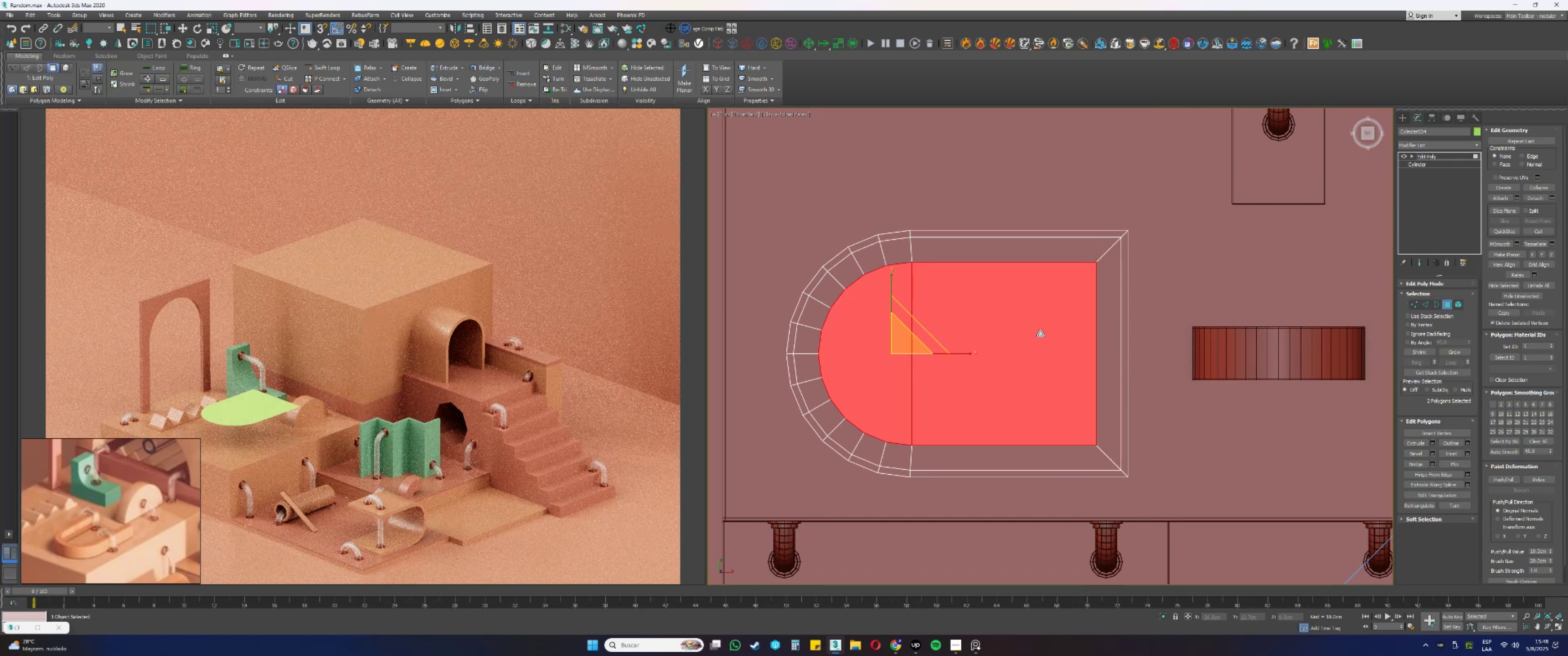 
key(Control+ControlLeft)
 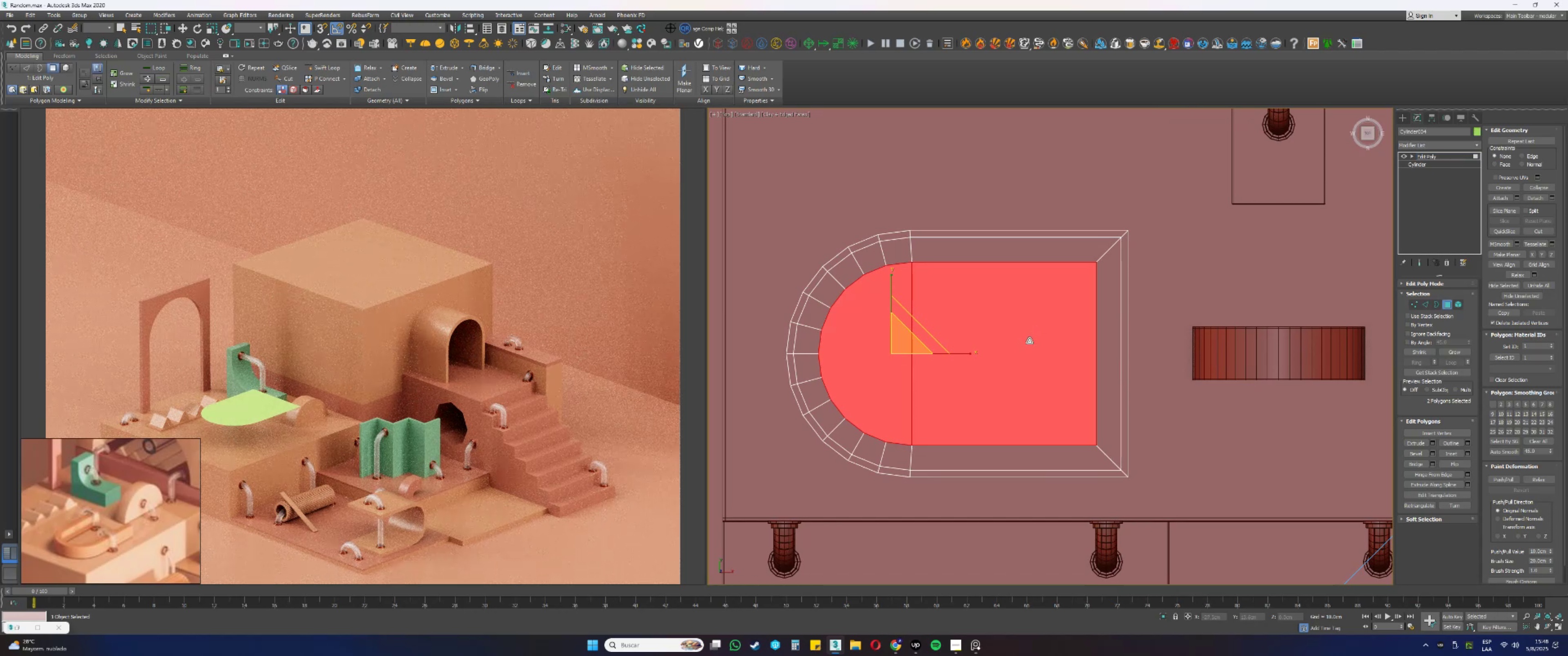 
key(Control+Z)
 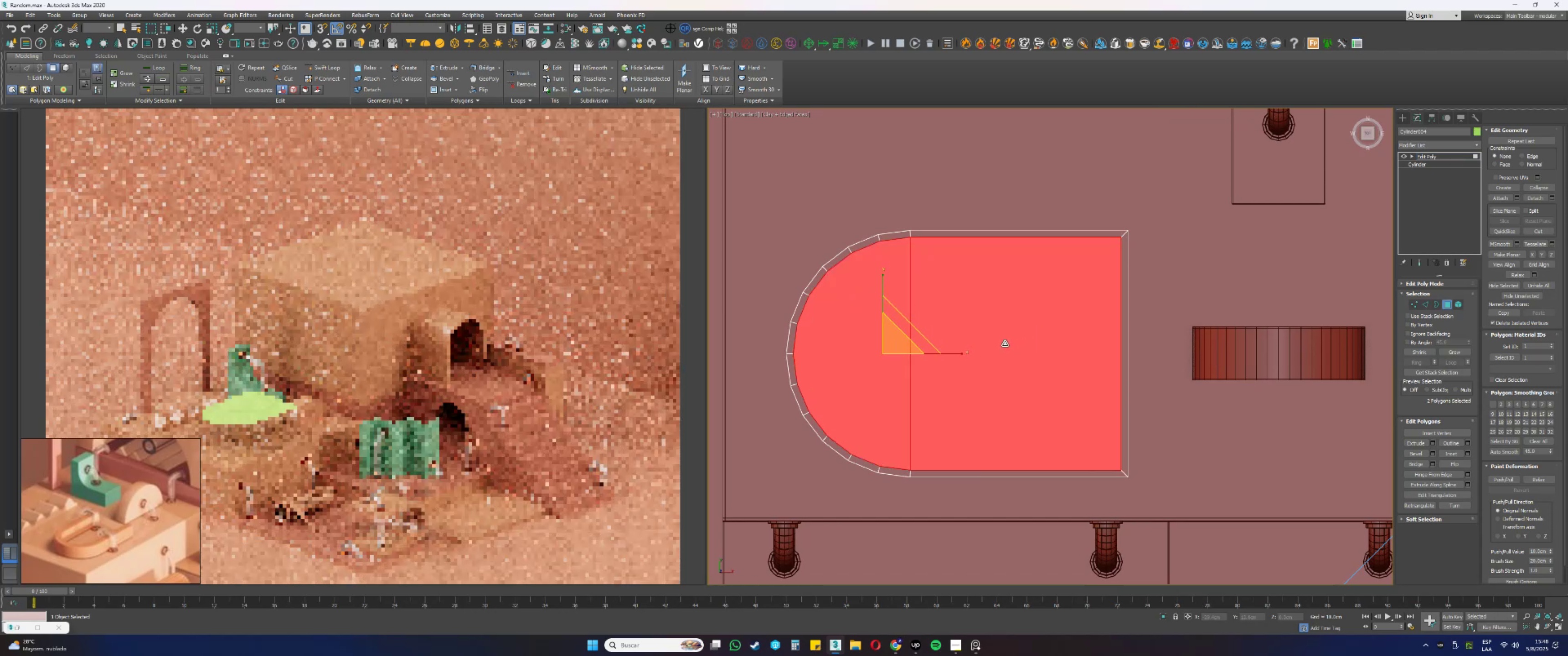 
left_click_drag(start_coordinate=[1007, 335], to_coordinate=[1010, 349])
 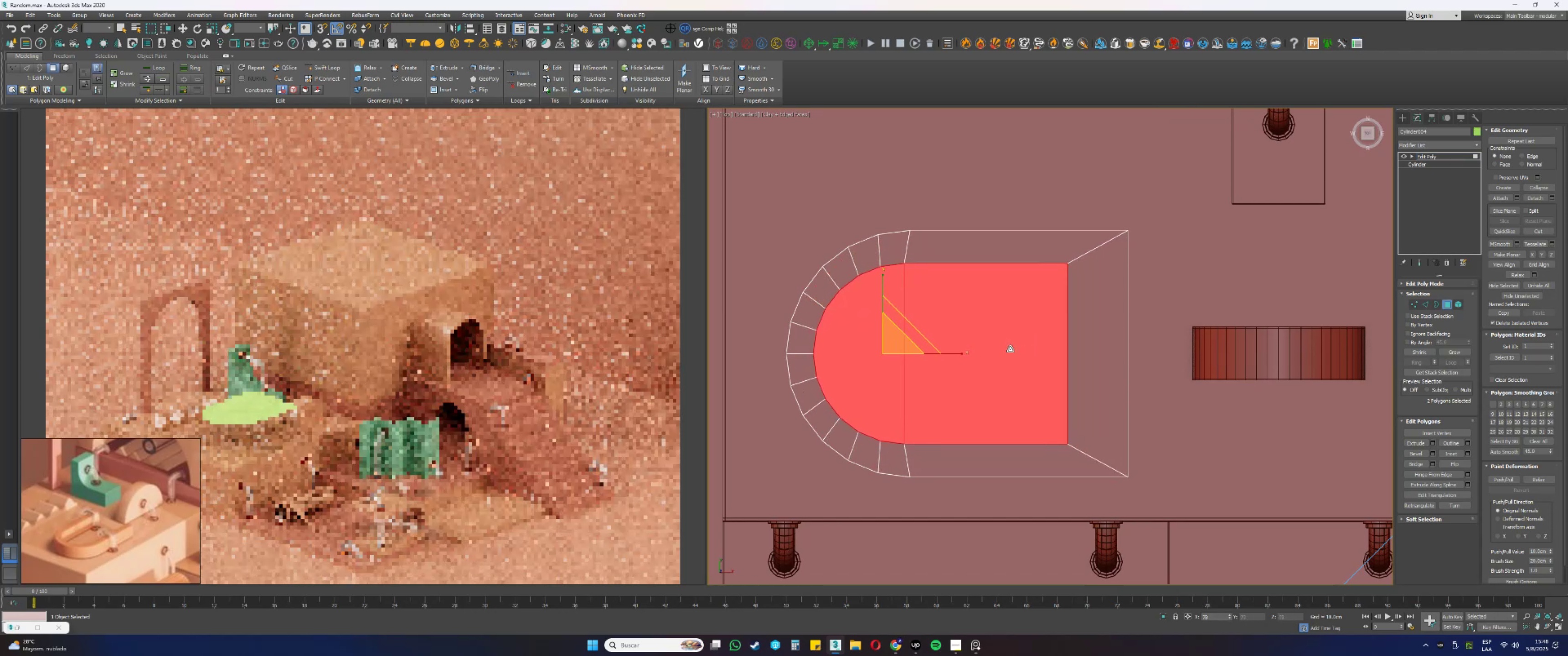 
key(Control+ControlLeft)
 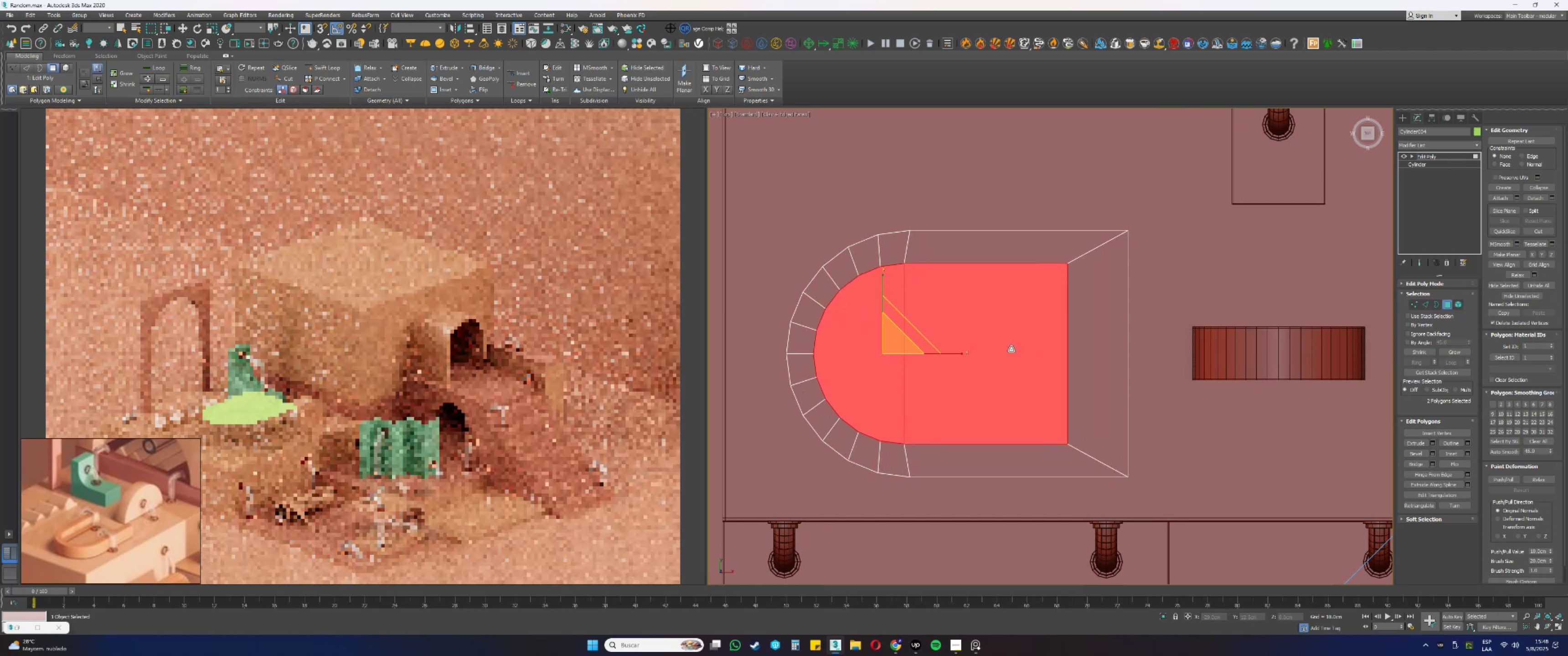 
key(Control+Z)
 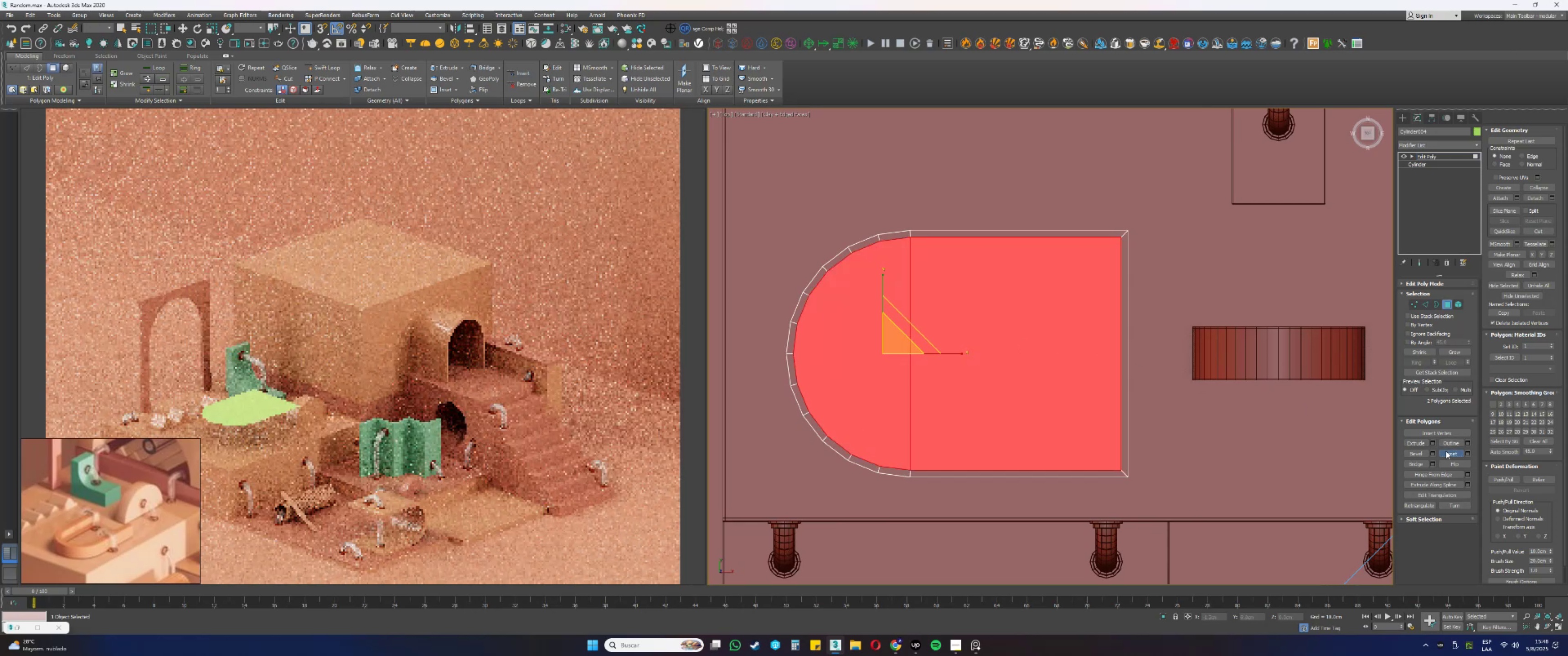 
left_click_drag(start_coordinate=[970, 342], to_coordinate=[976, 364])
 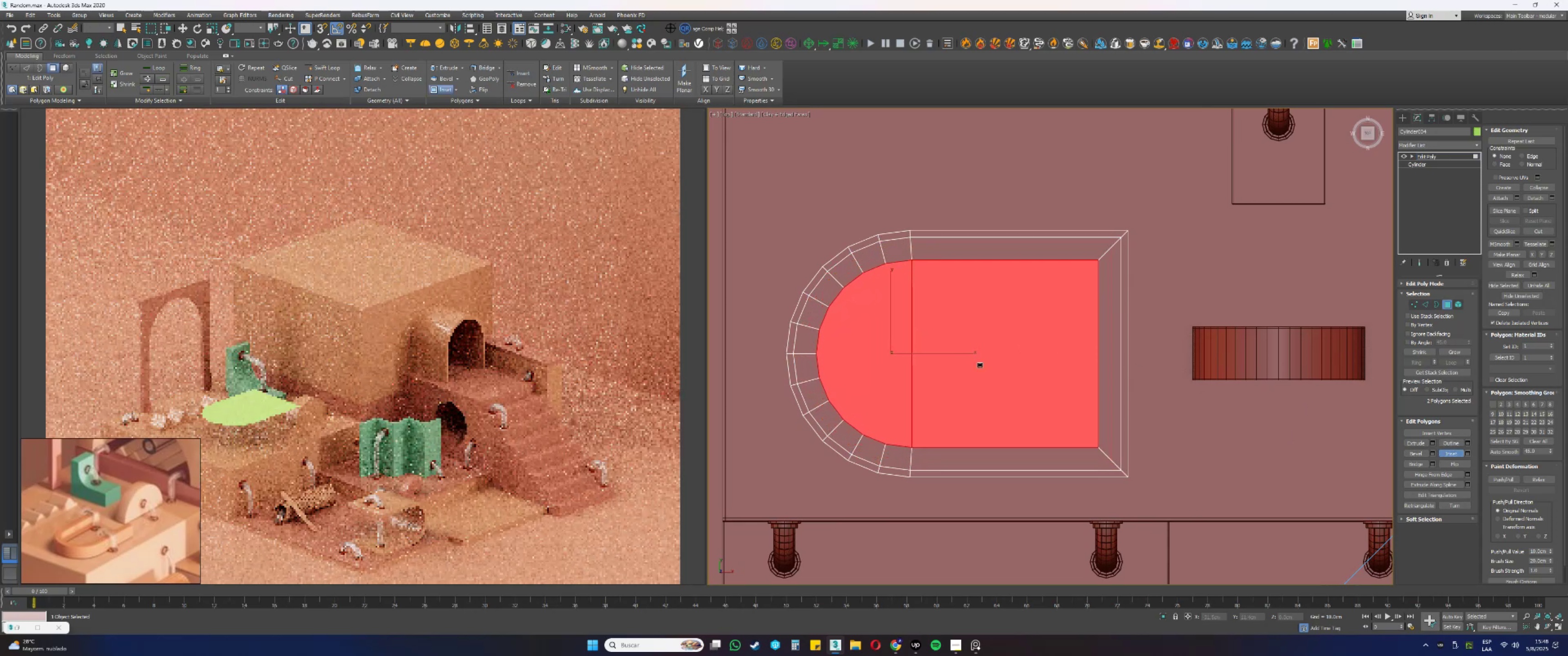 
right_click([1001, 346])
 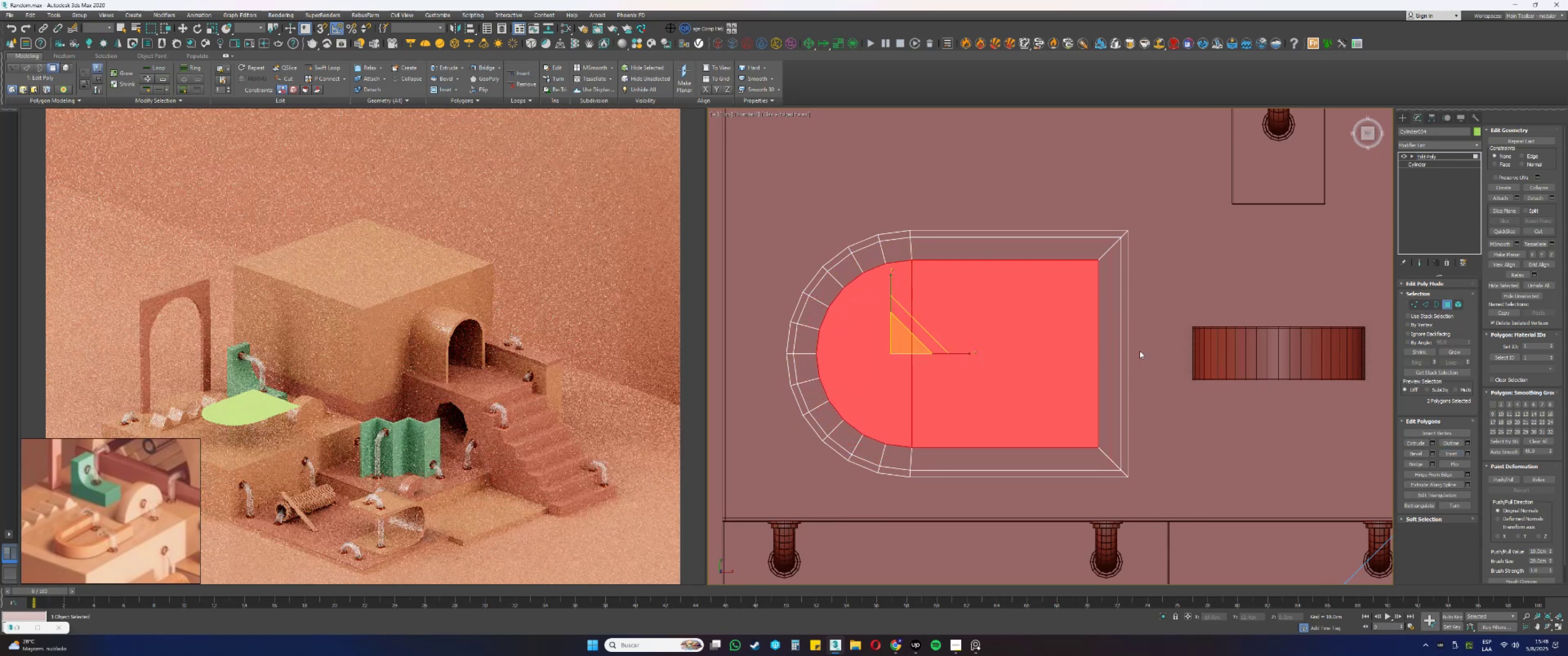 
key(1)
 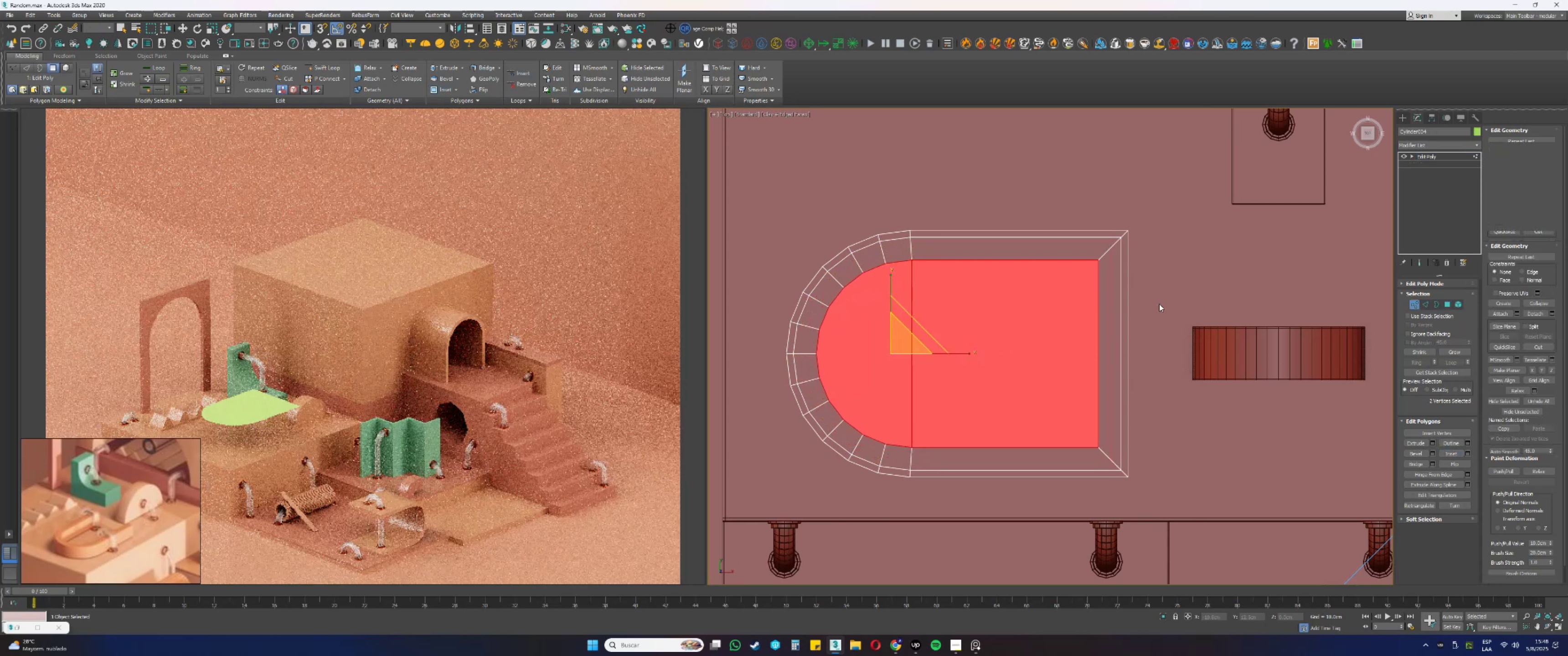 
left_click([1177, 291])
 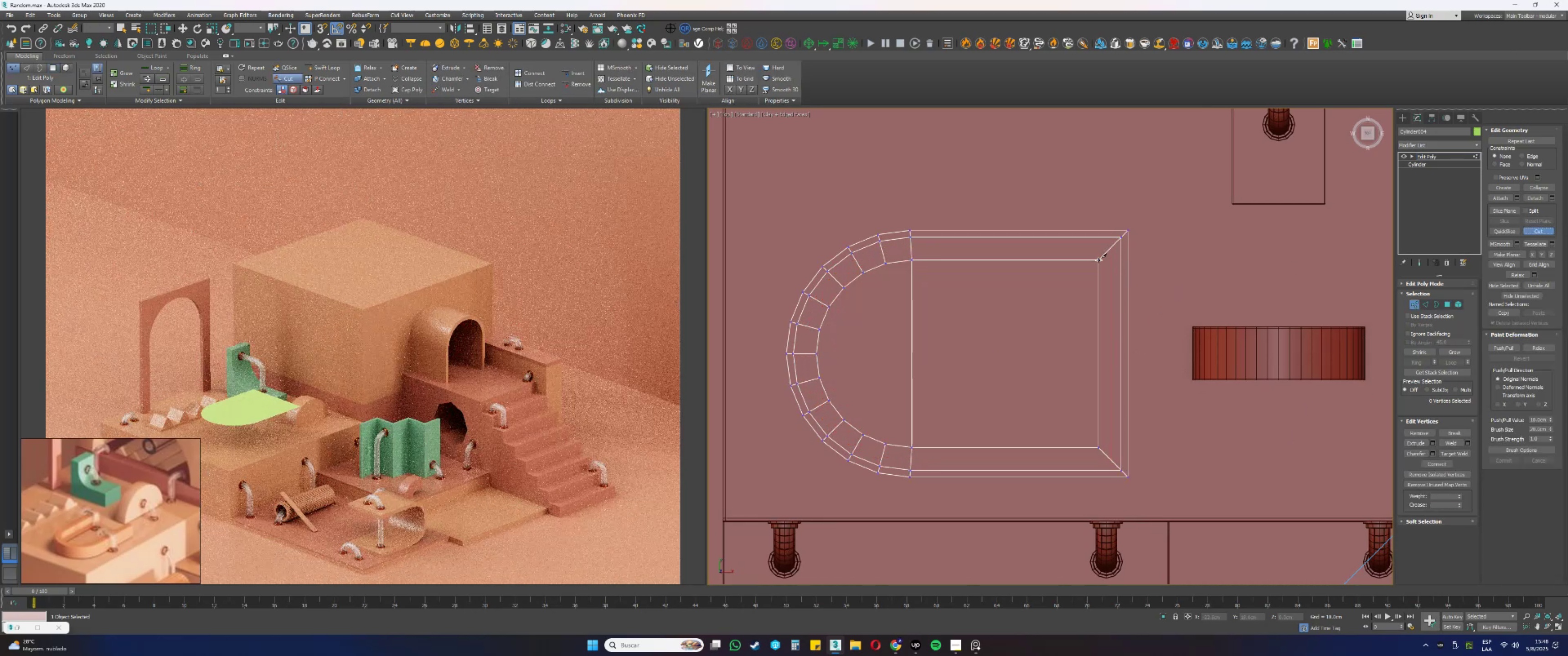 
left_click([1129, 267])
 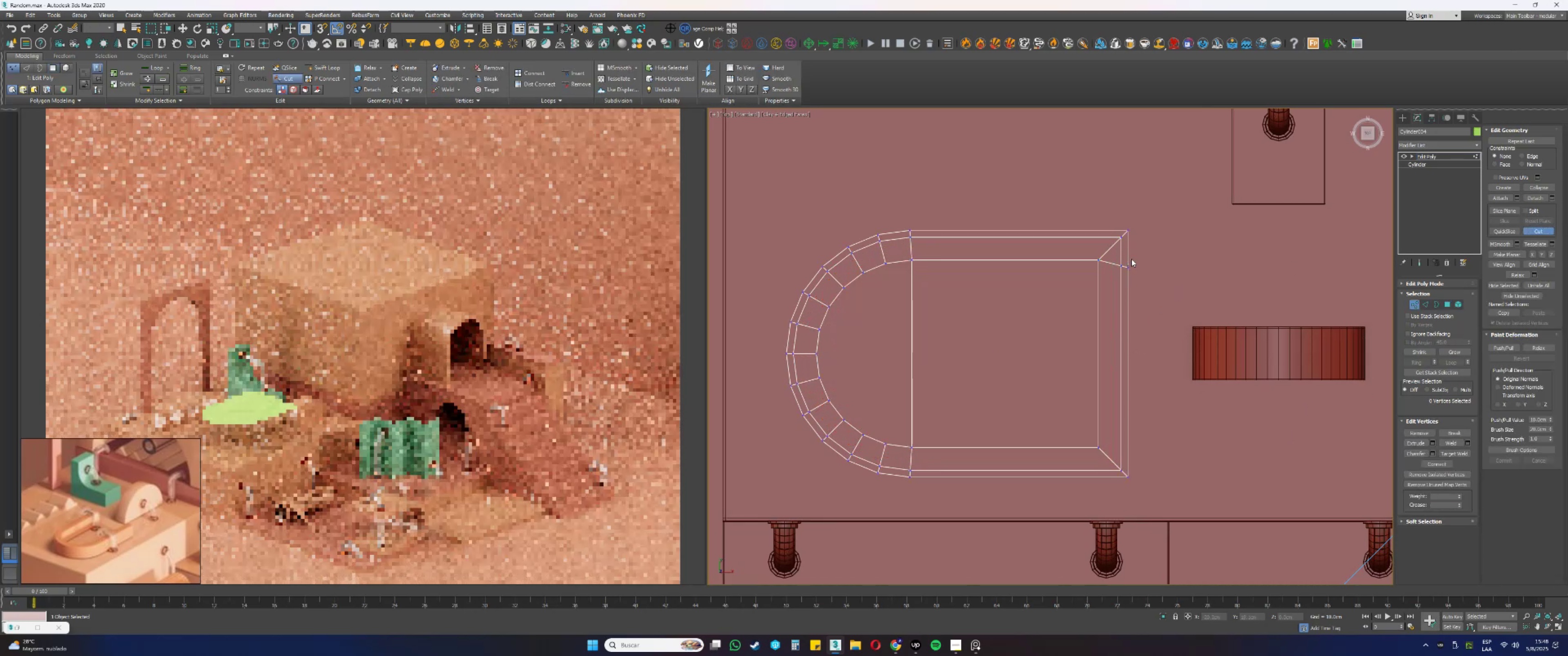 
double_click([1131, 258])
 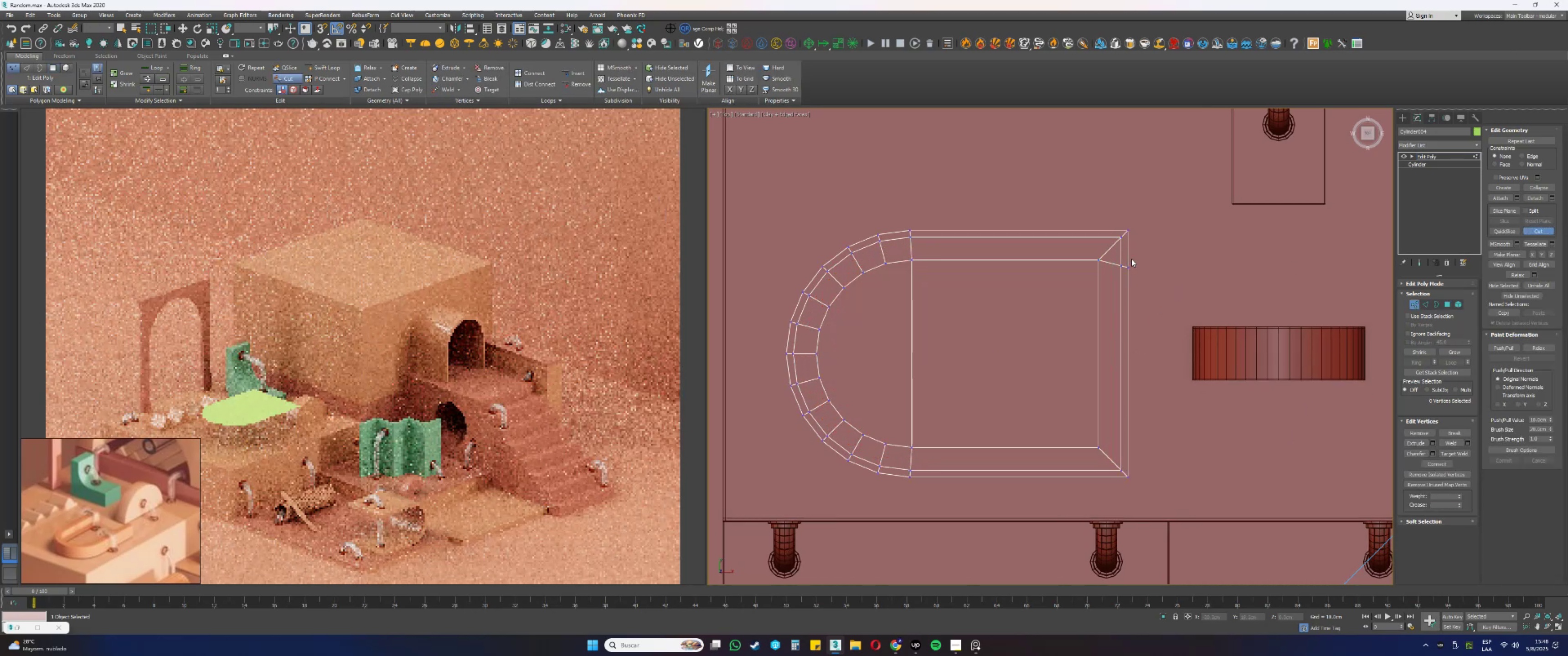 
left_click_drag(start_coordinate=[1133, 275], to_coordinate=[1125, 261])
 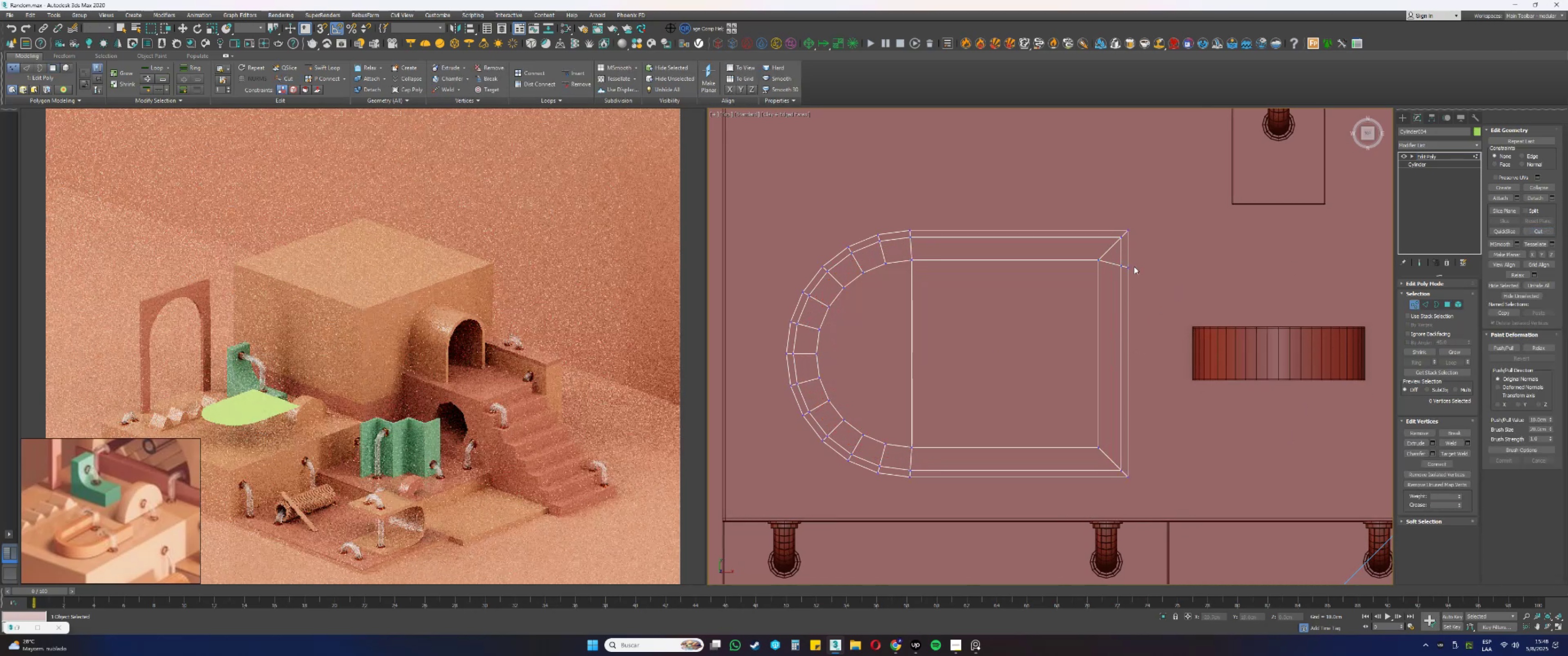 
double_click([1133, 261])
 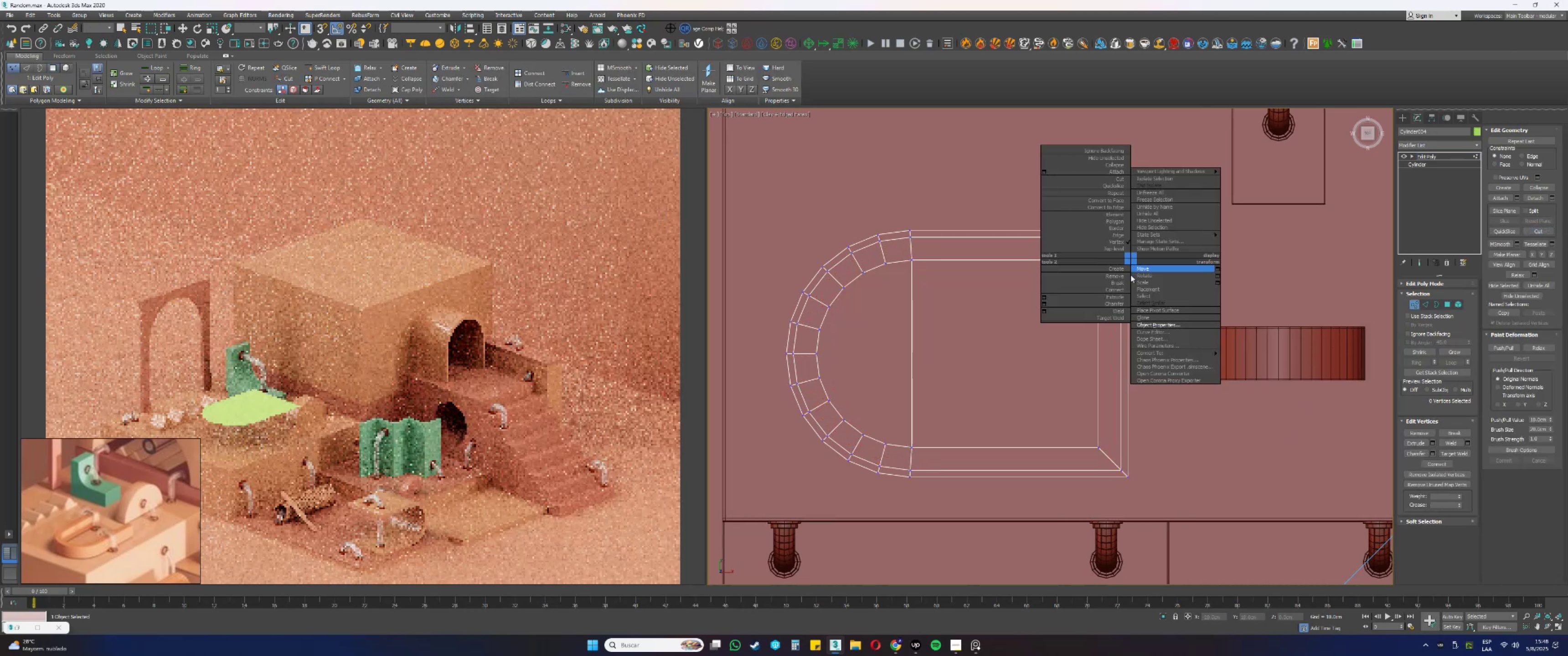 
key(Escape)
type(wssss)
 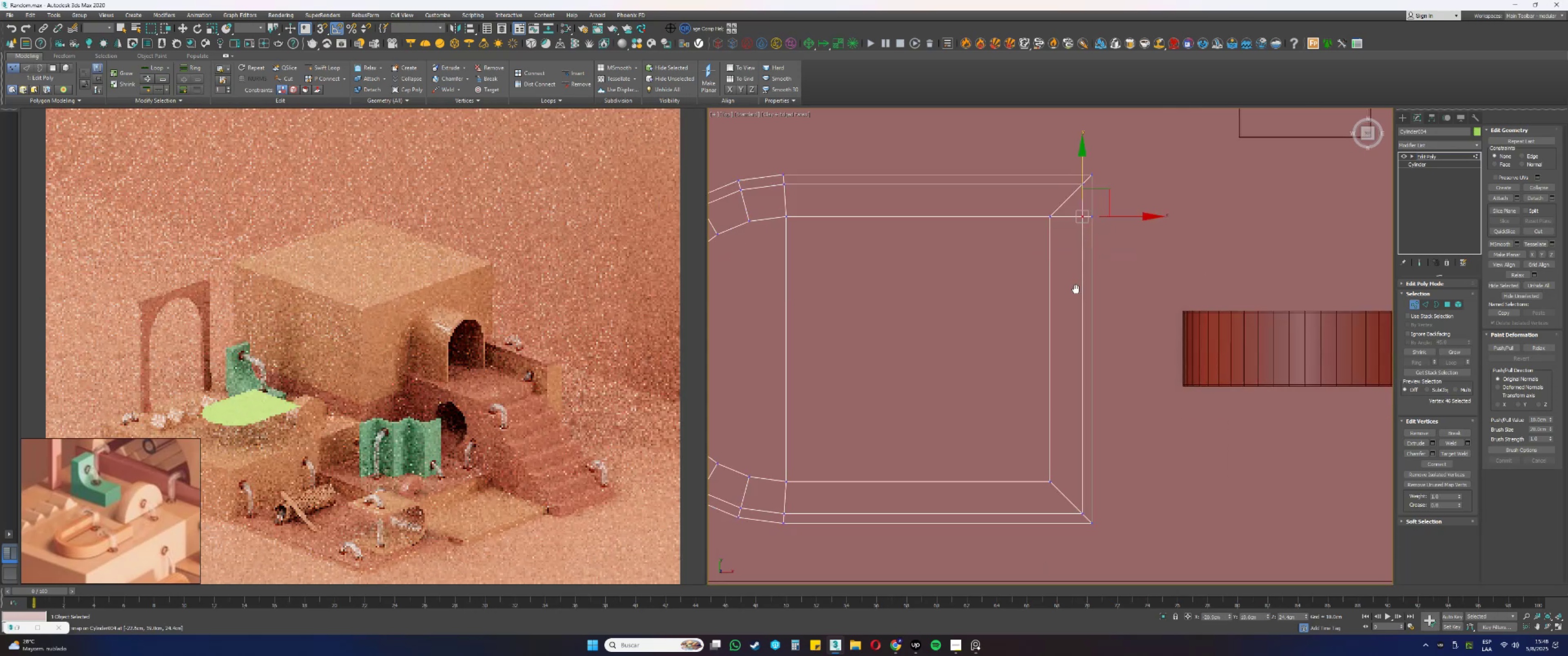 
scroll: coordinate [1129, 265], scroll_direction: up, amount: 3.0
 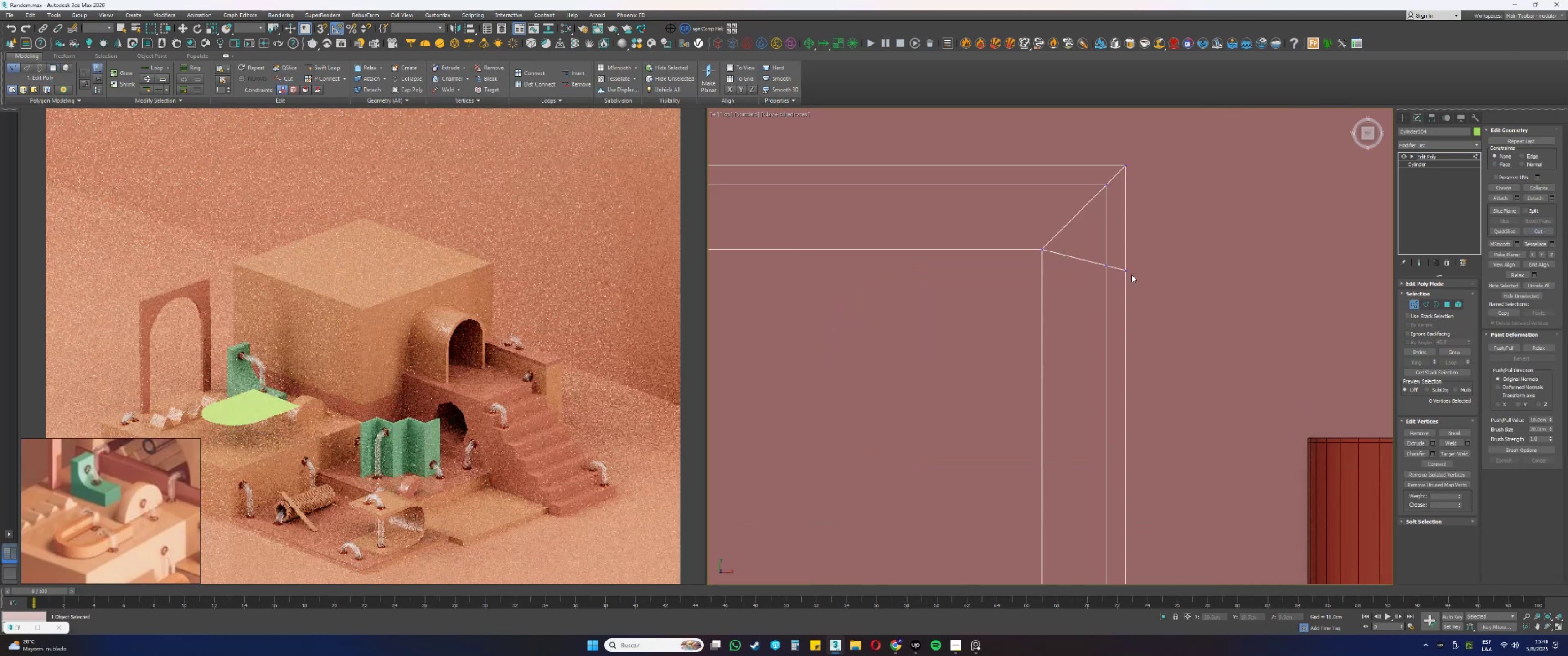 
left_click_drag(start_coordinate=[1133, 278], to_coordinate=[1120, 262])
 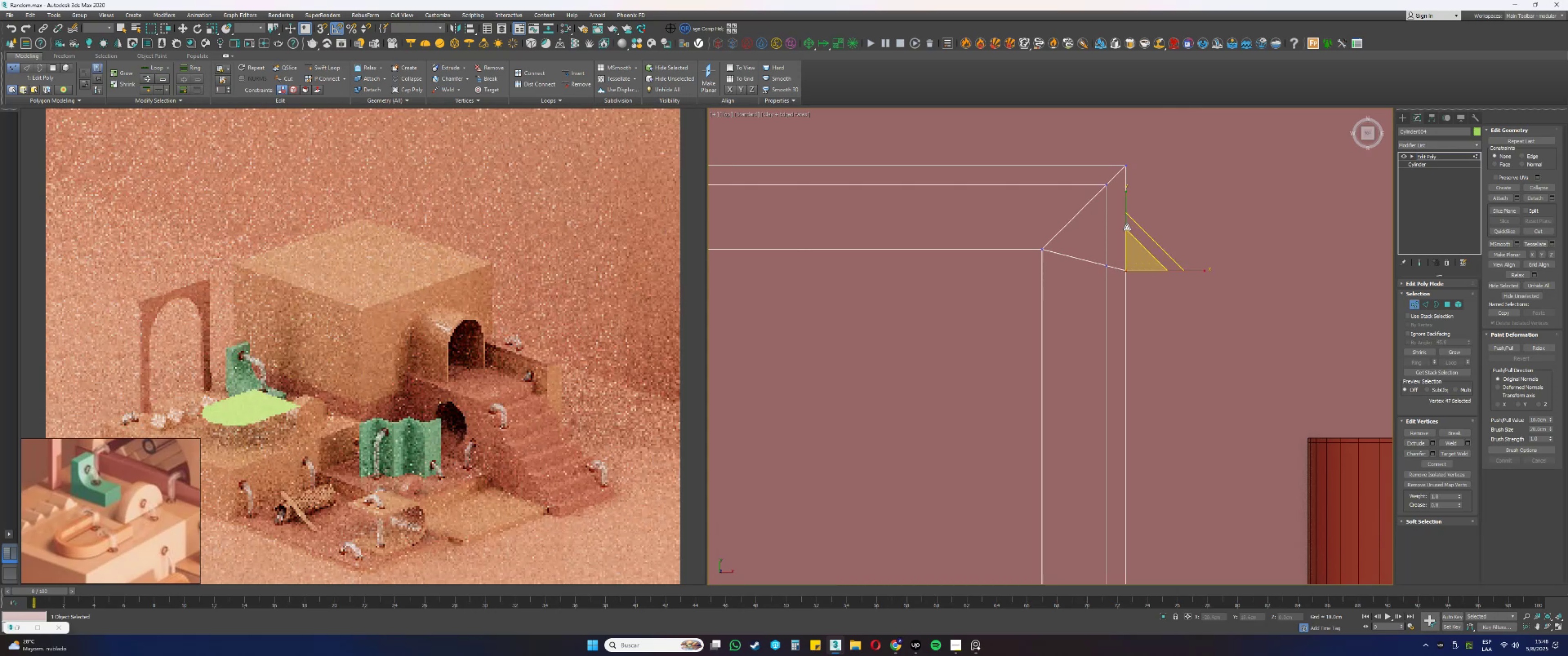 
left_click_drag(start_coordinate=[1126, 220], to_coordinate=[1043, 251])
 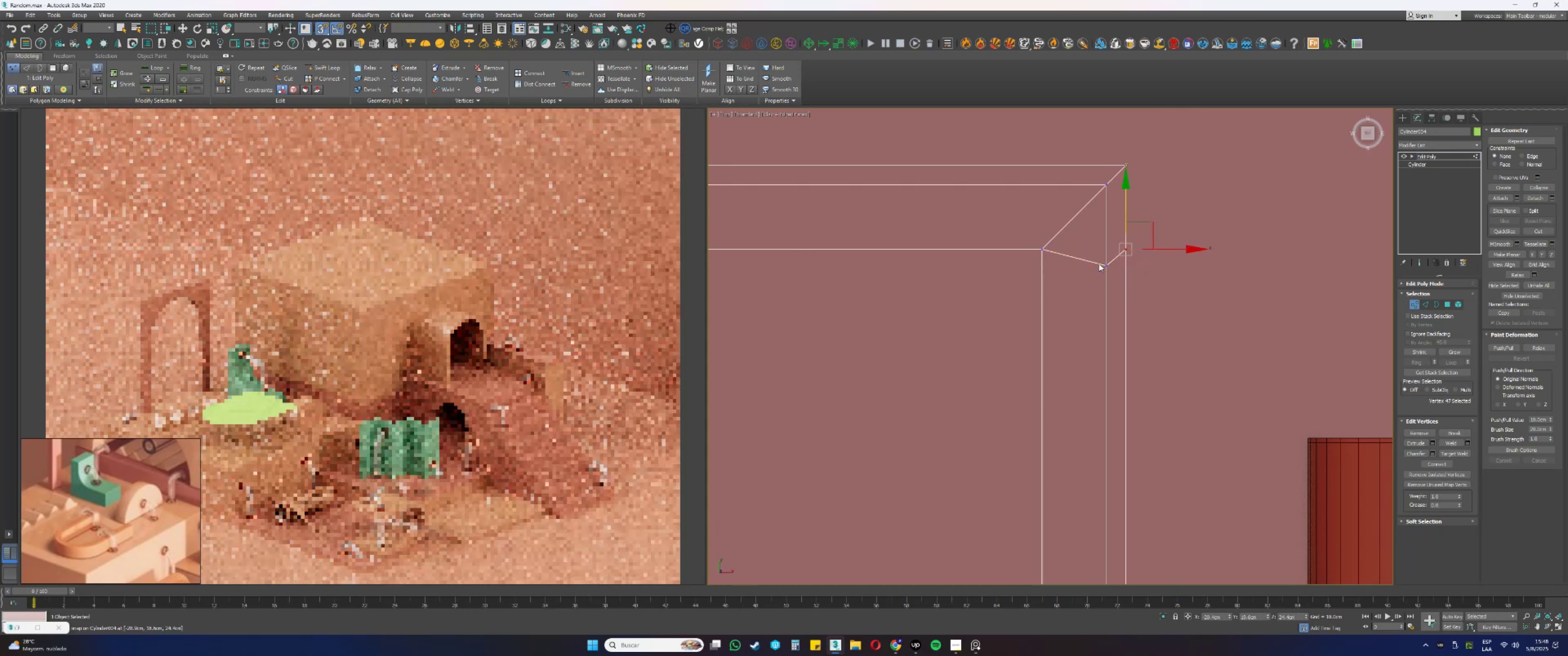 
left_click_drag(start_coordinate=[1098, 258], to_coordinate=[1111, 272])
 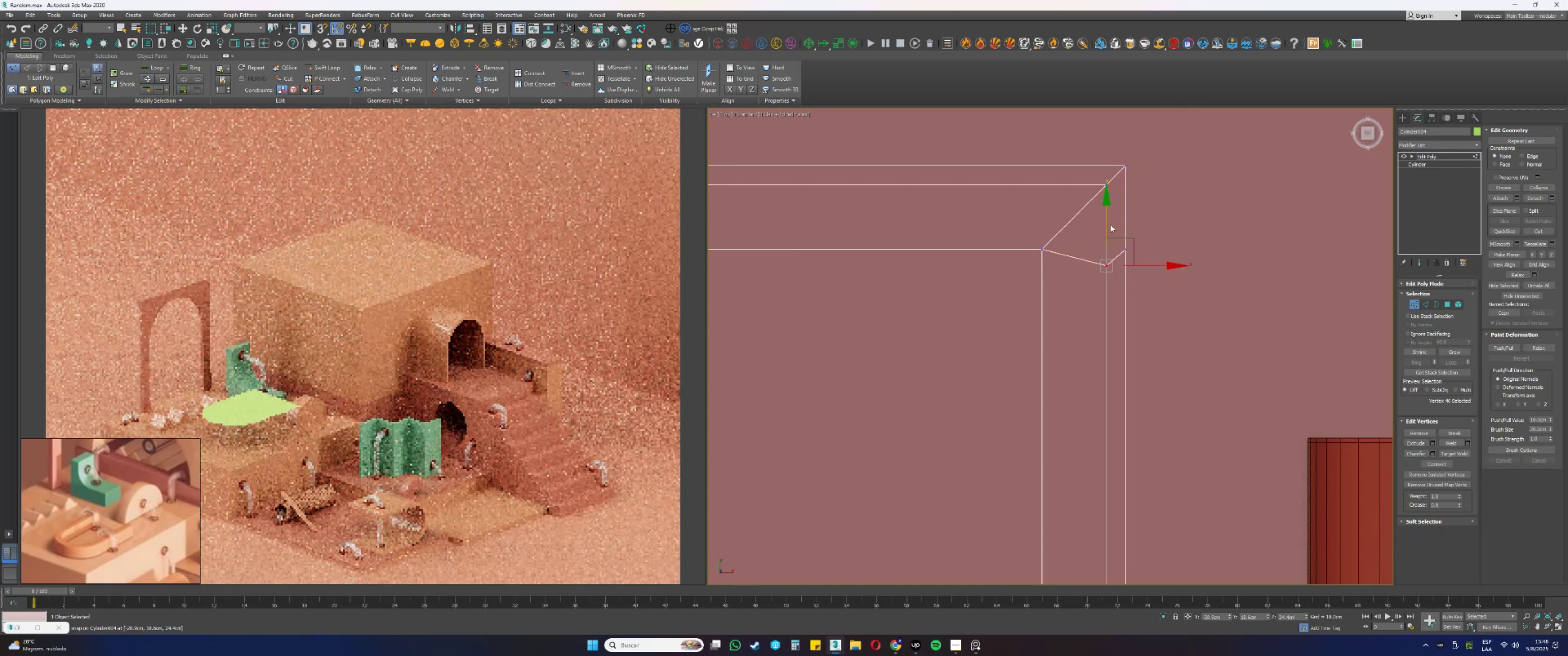 
left_click_drag(start_coordinate=[1106, 222], to_coordinate=[1049, 252])
 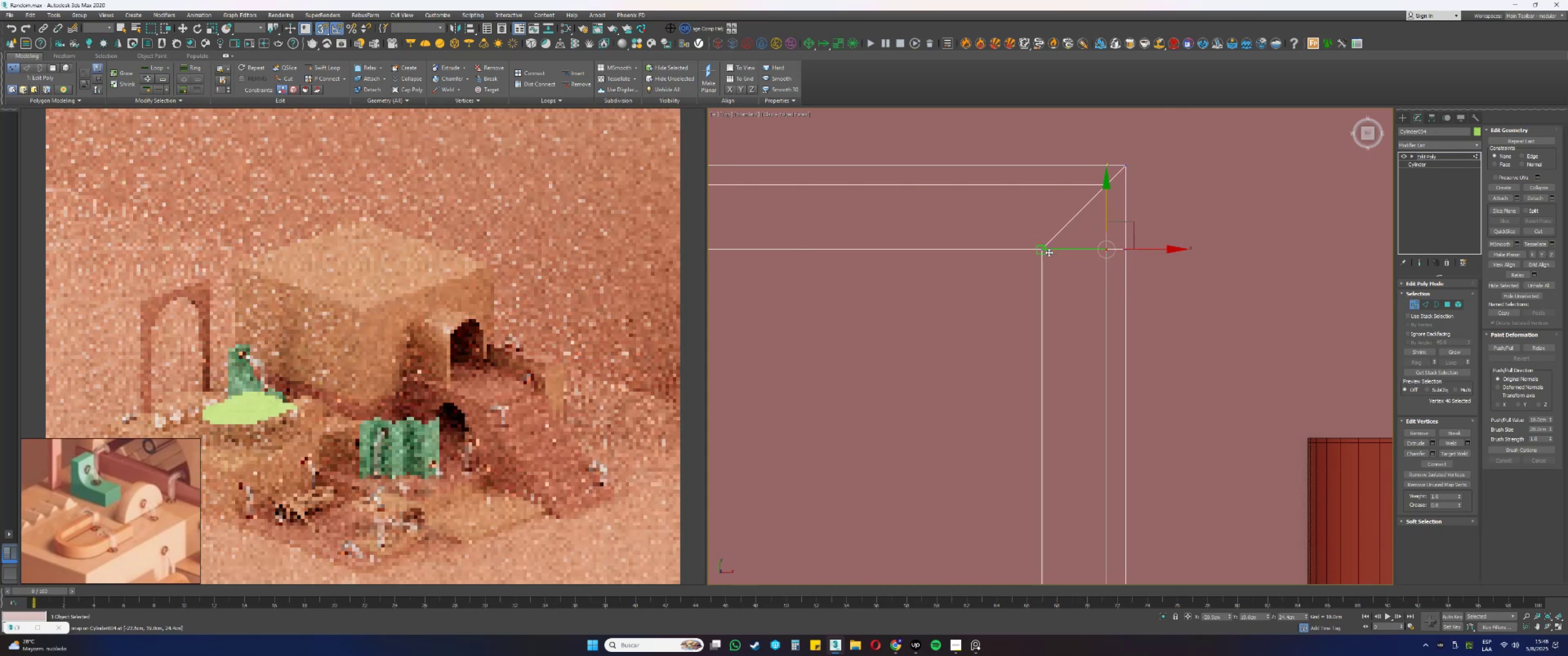 
scroll: coordinate [1056, 246], scroll_direction: down, amount: 2.0
 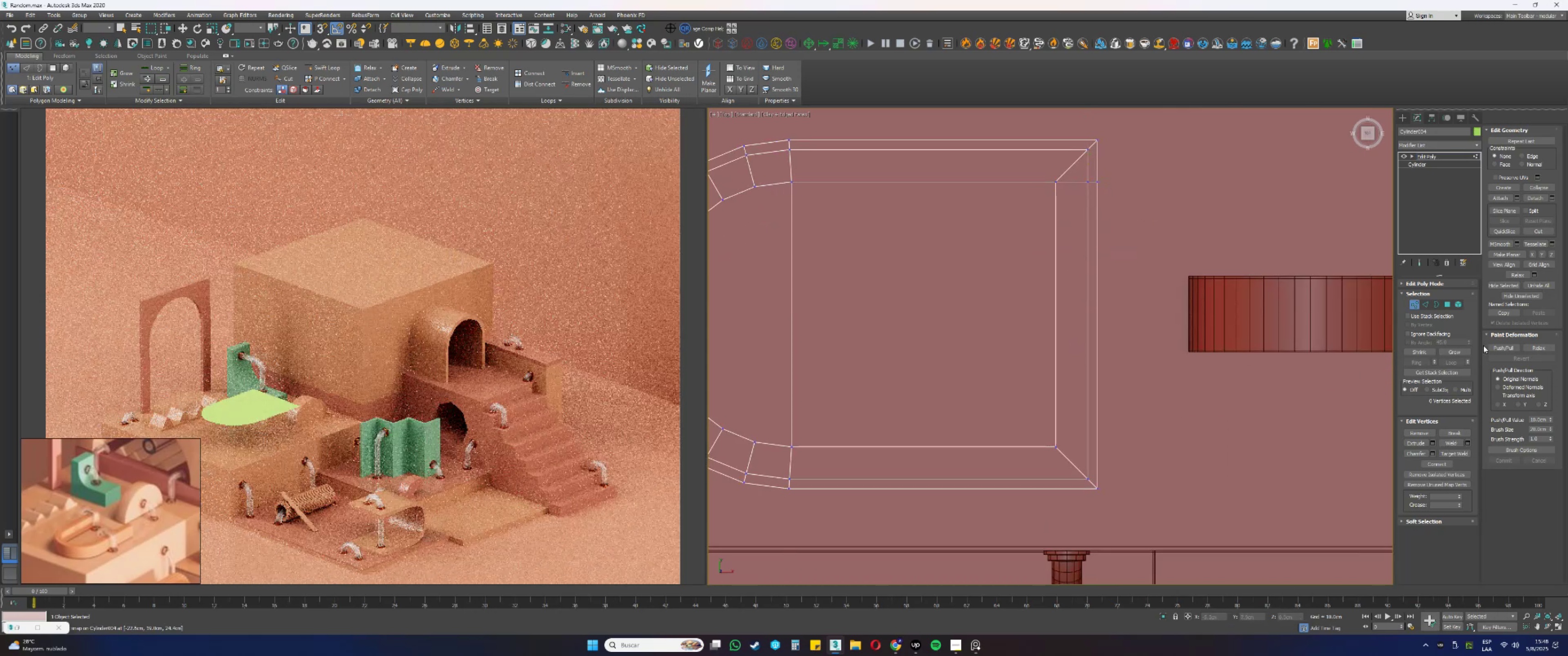 
left_click([1531, 227])
 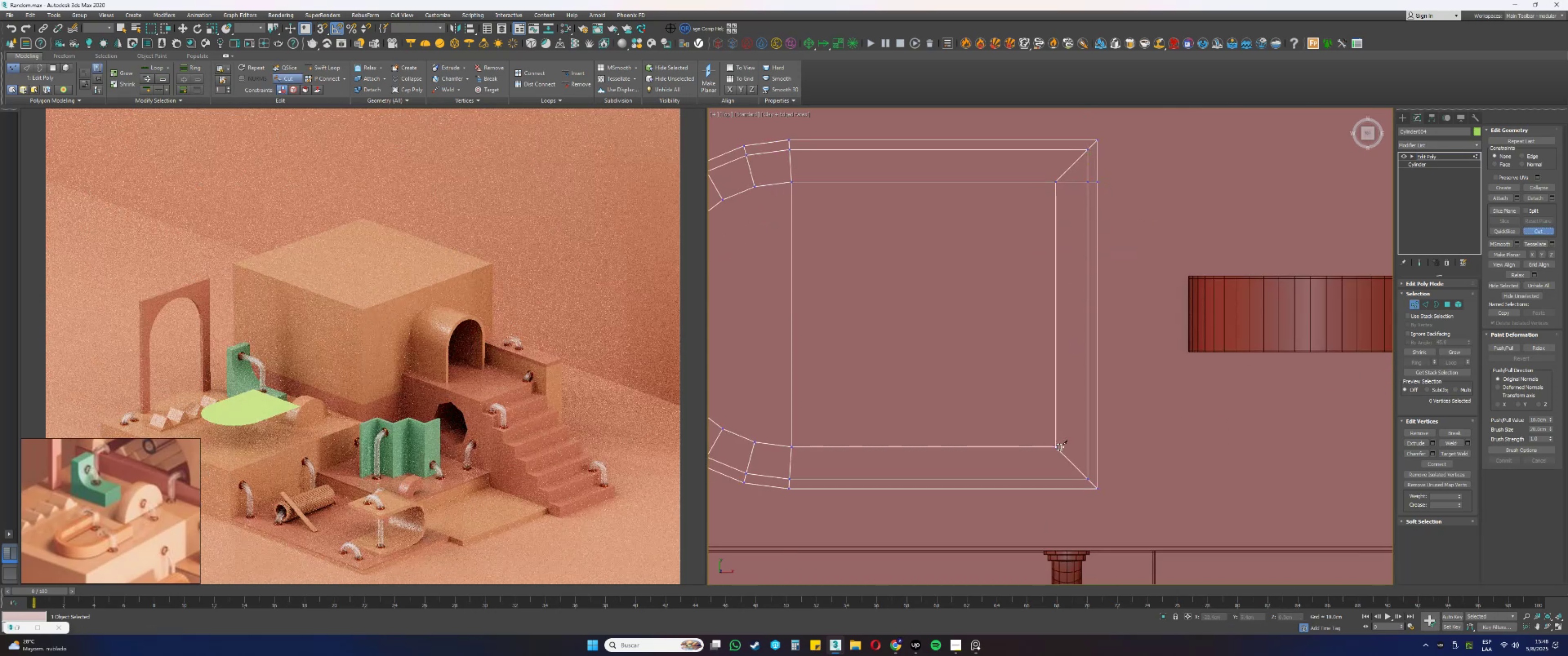 
left_click([1056, 446])
 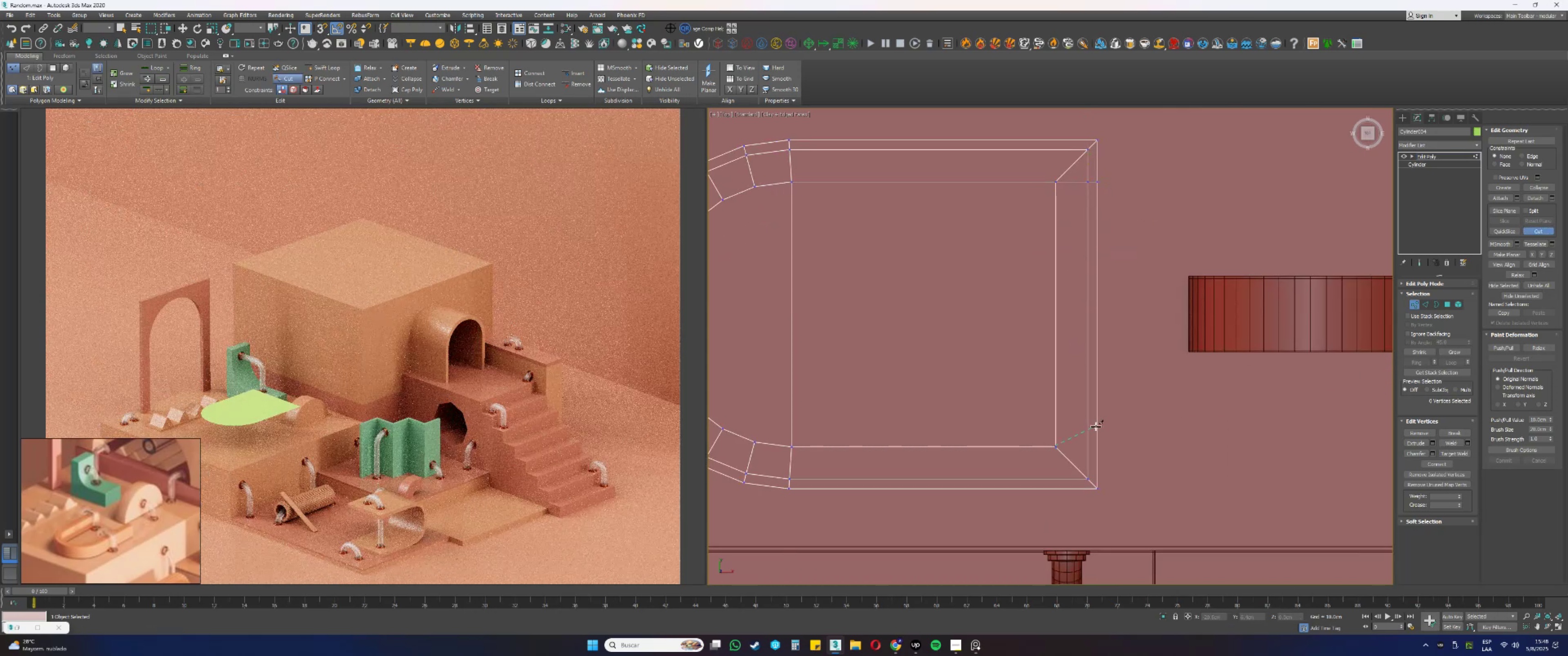 
left_click([1096, 427])
 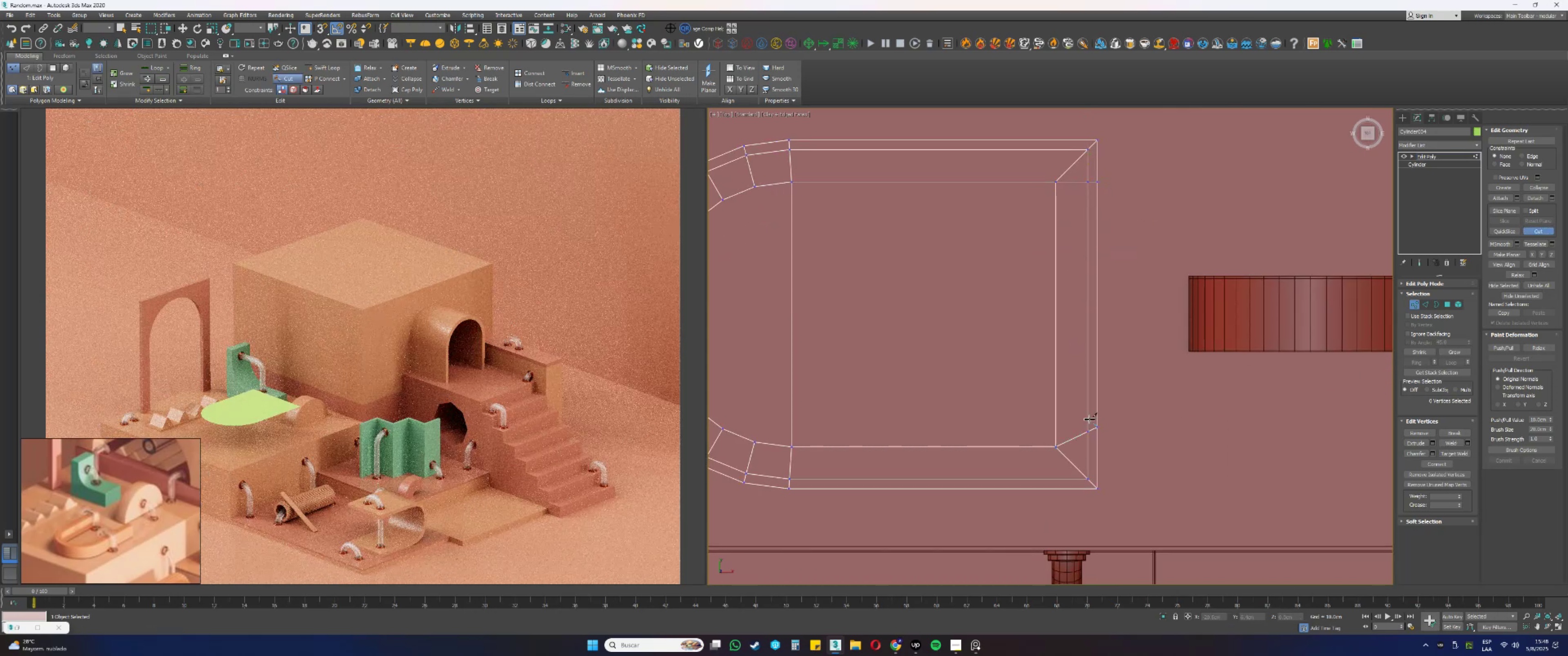 
right_click([1087, 412])
 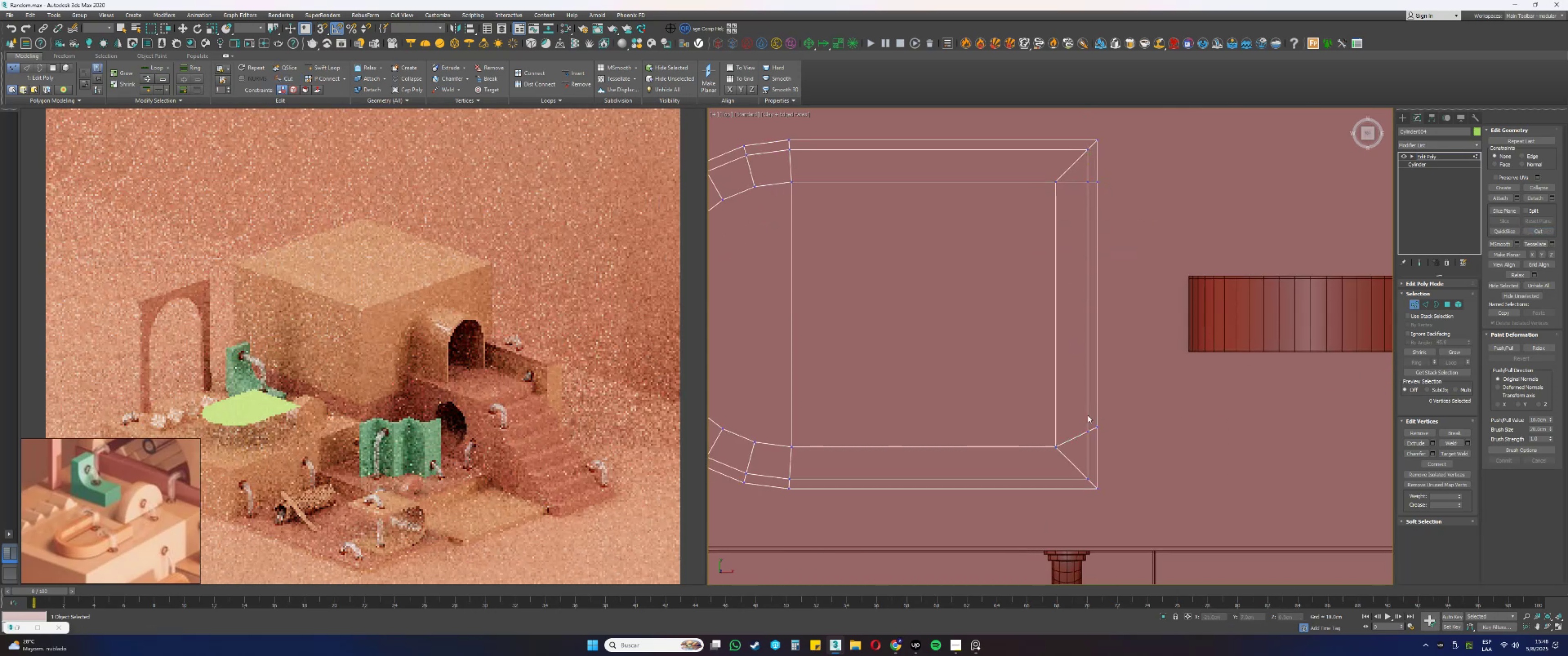 
left_click_drag(start_coordinate=[1093, 420], to_coordinate=[1100, 429])
 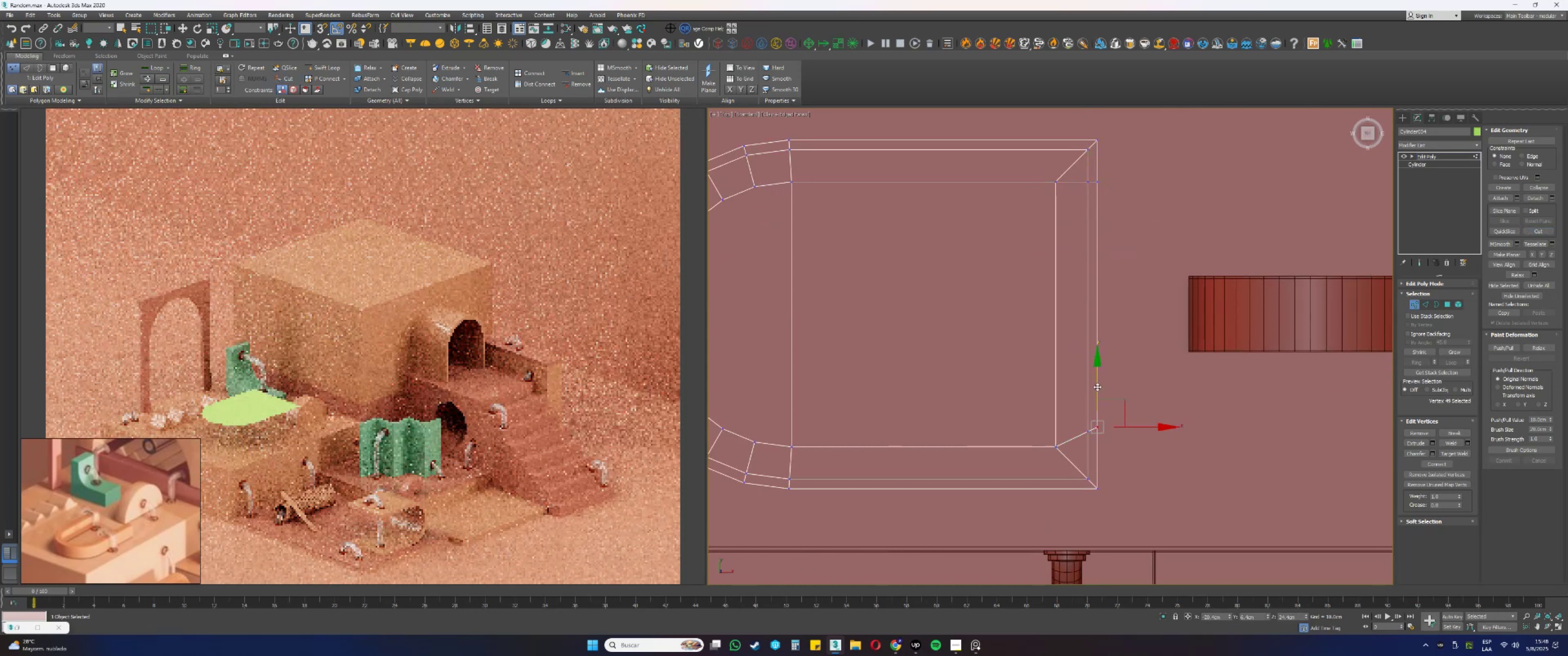 
left_click_drag(start_coordinate=[1097, 384], to_coordinate=[1053, 449])
 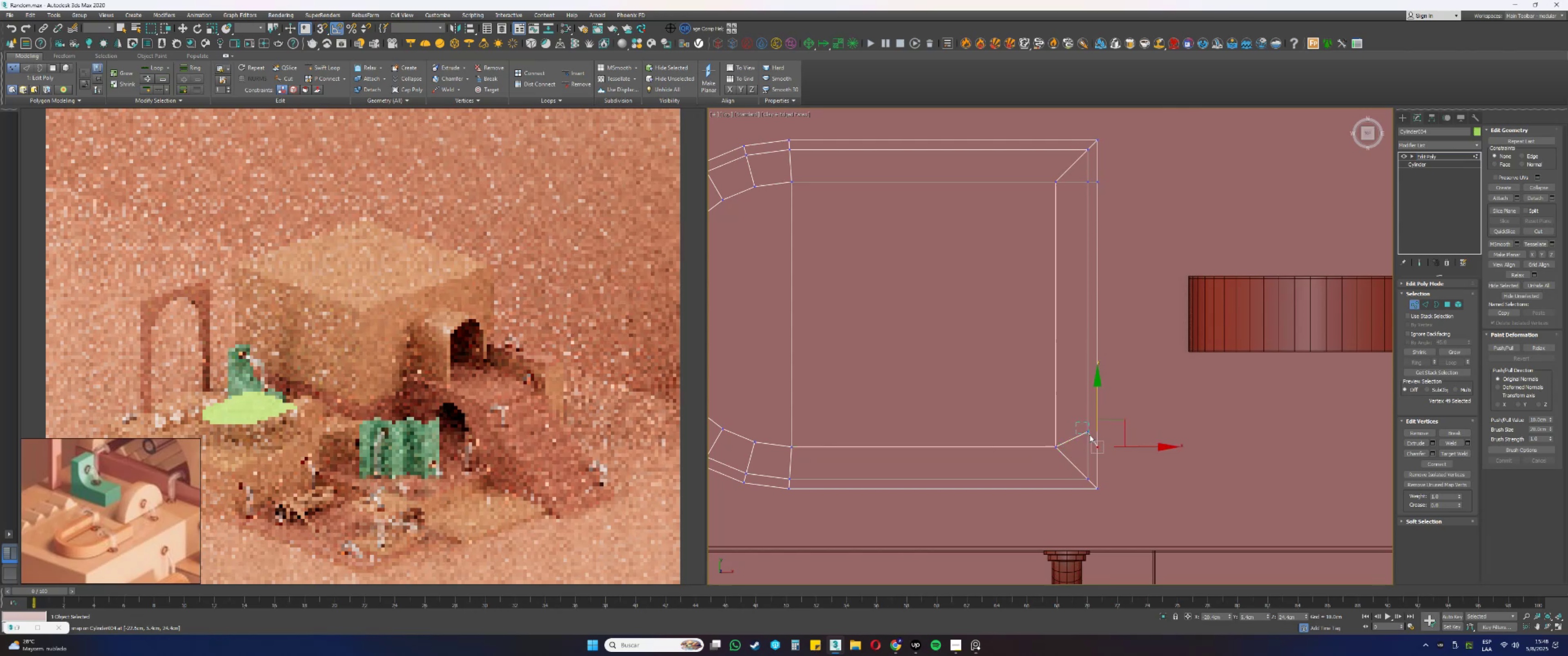 
type(ssss2)
 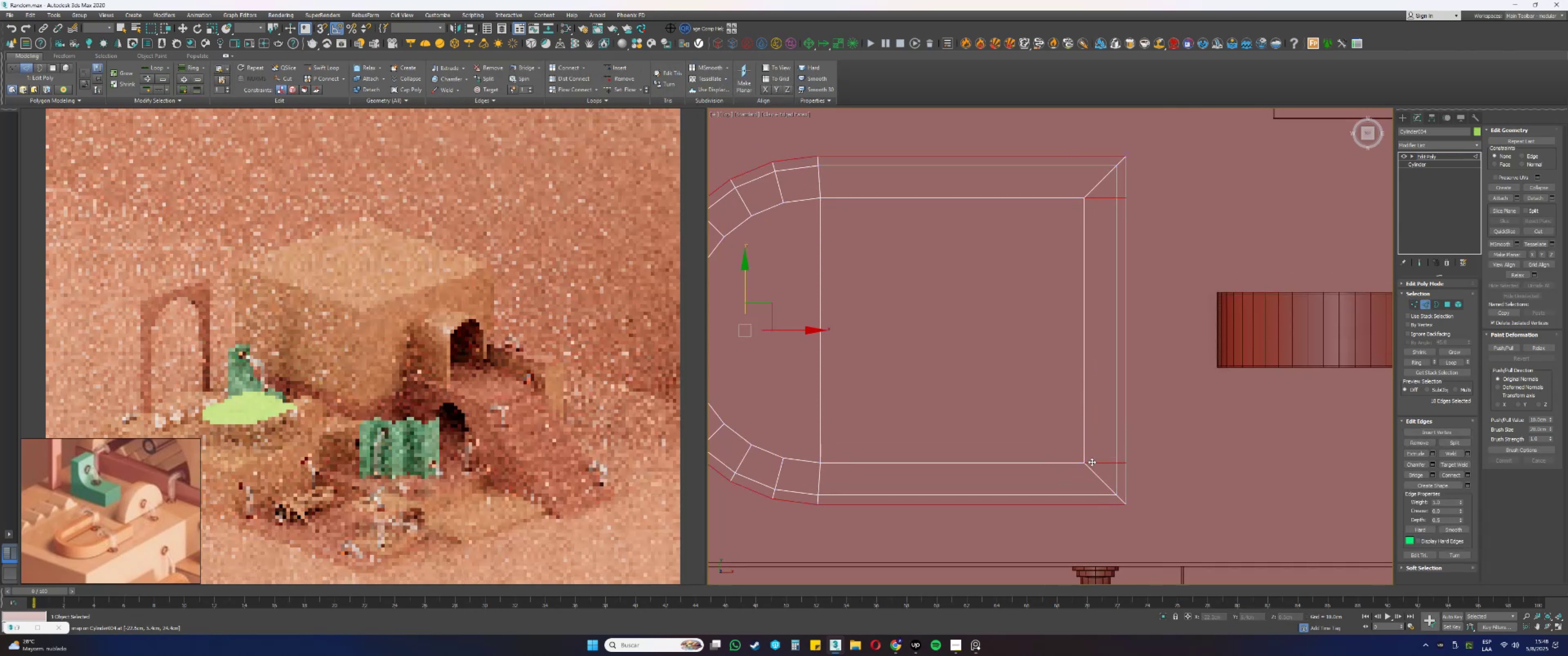 
left_click_drag(start_coordinate=[1077, 423], to_coordinate=[1090, 435])
 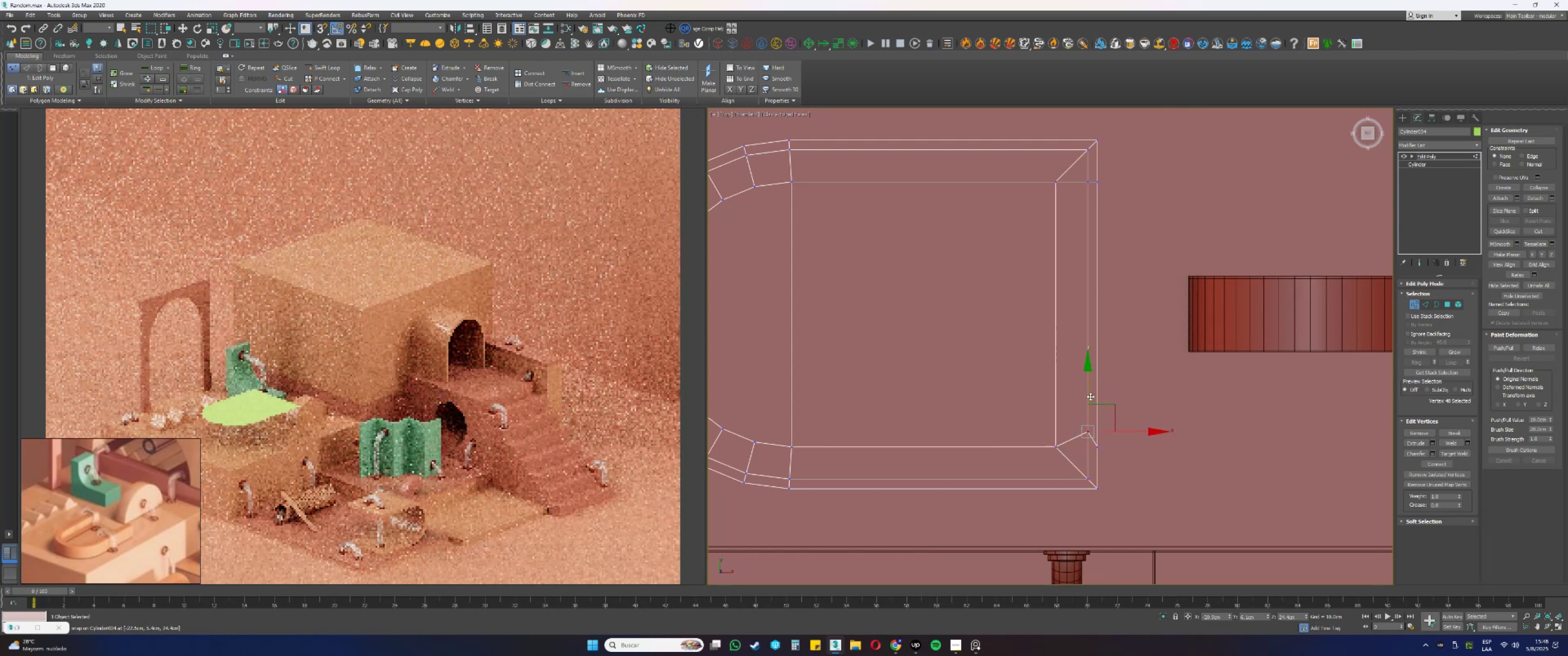 
left_click_drag(start_coordinate=[1088, 390], to_coordinate=[1052, 450])
 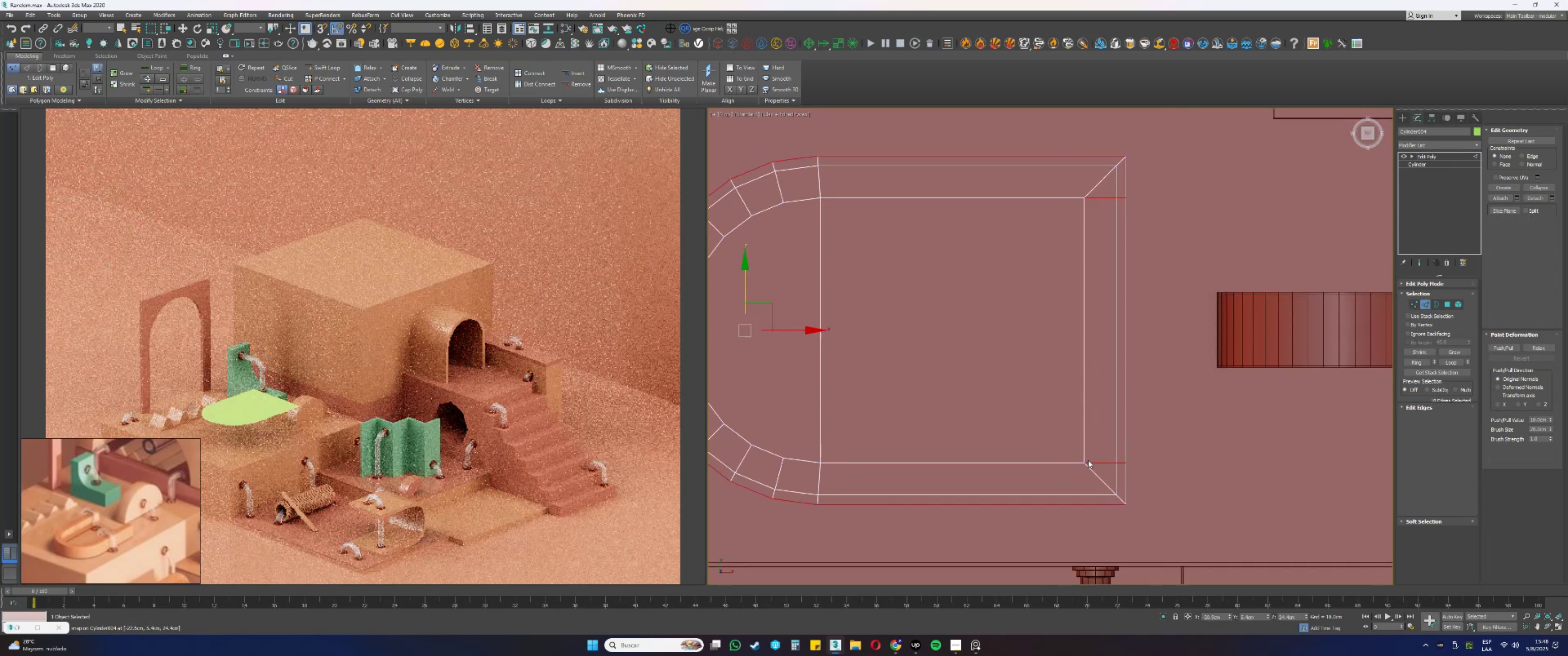 
double_click([1092, 462])
 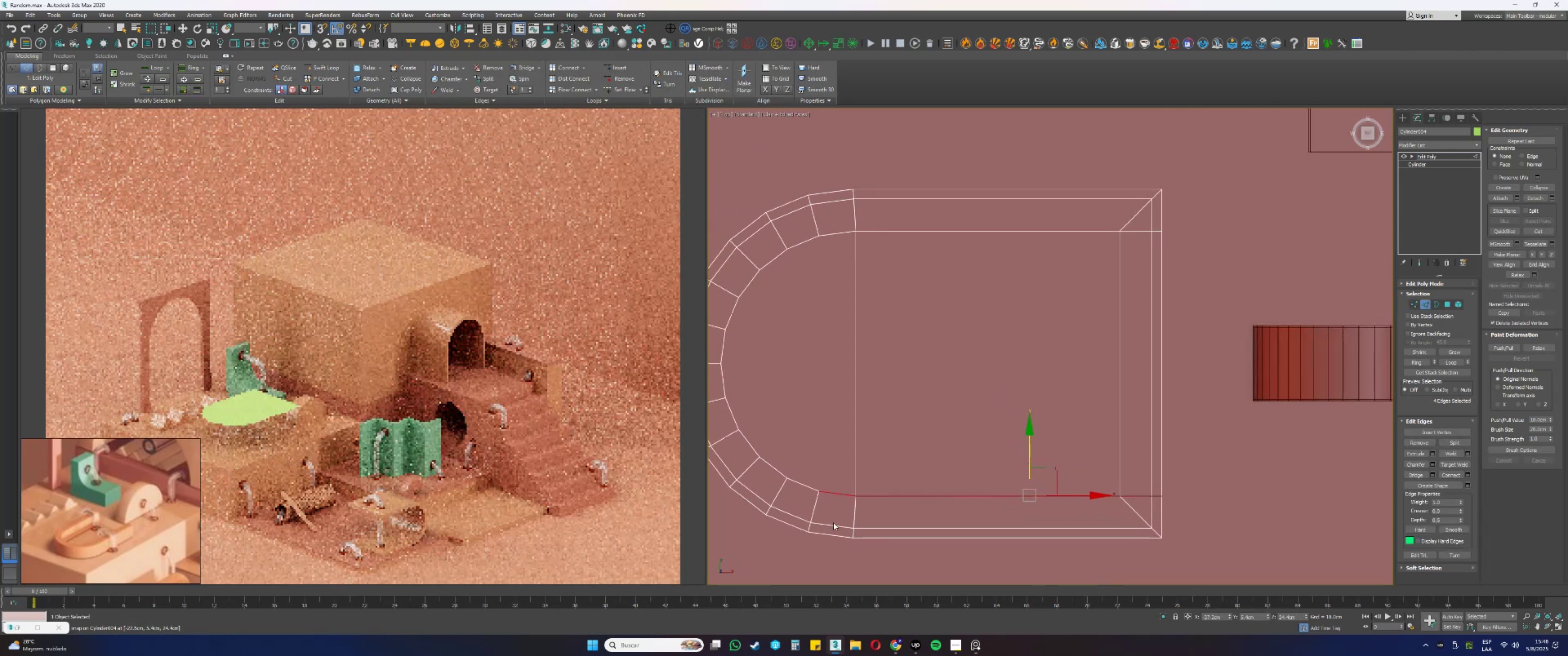 
hold_key(key=ControlLeft, duration=1.5)
double_click([804, 486])
 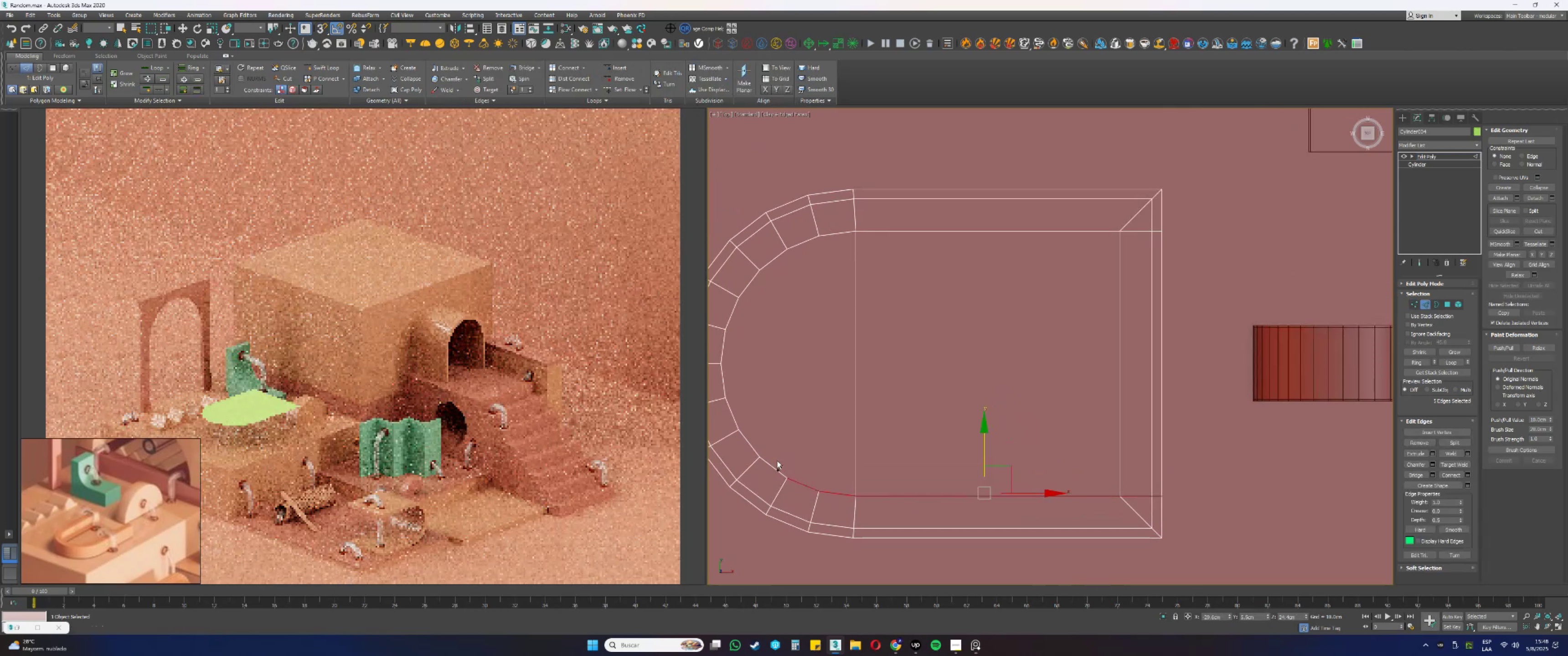 
left_click([769, 464])
 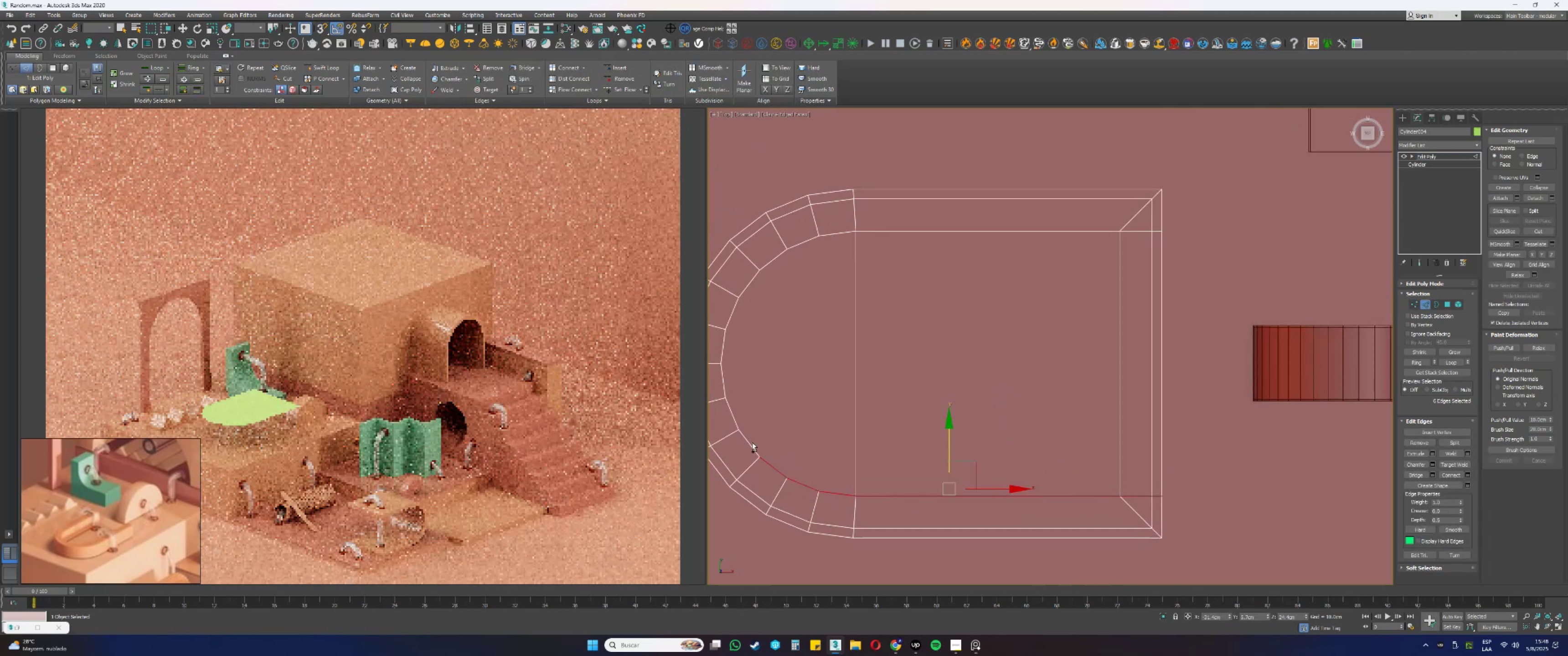 
hold_key(key=ControlLeft, duration=1.51)
left_click_drag(start_coordinate=[749, 411], to_coordinate=[717, 408])
 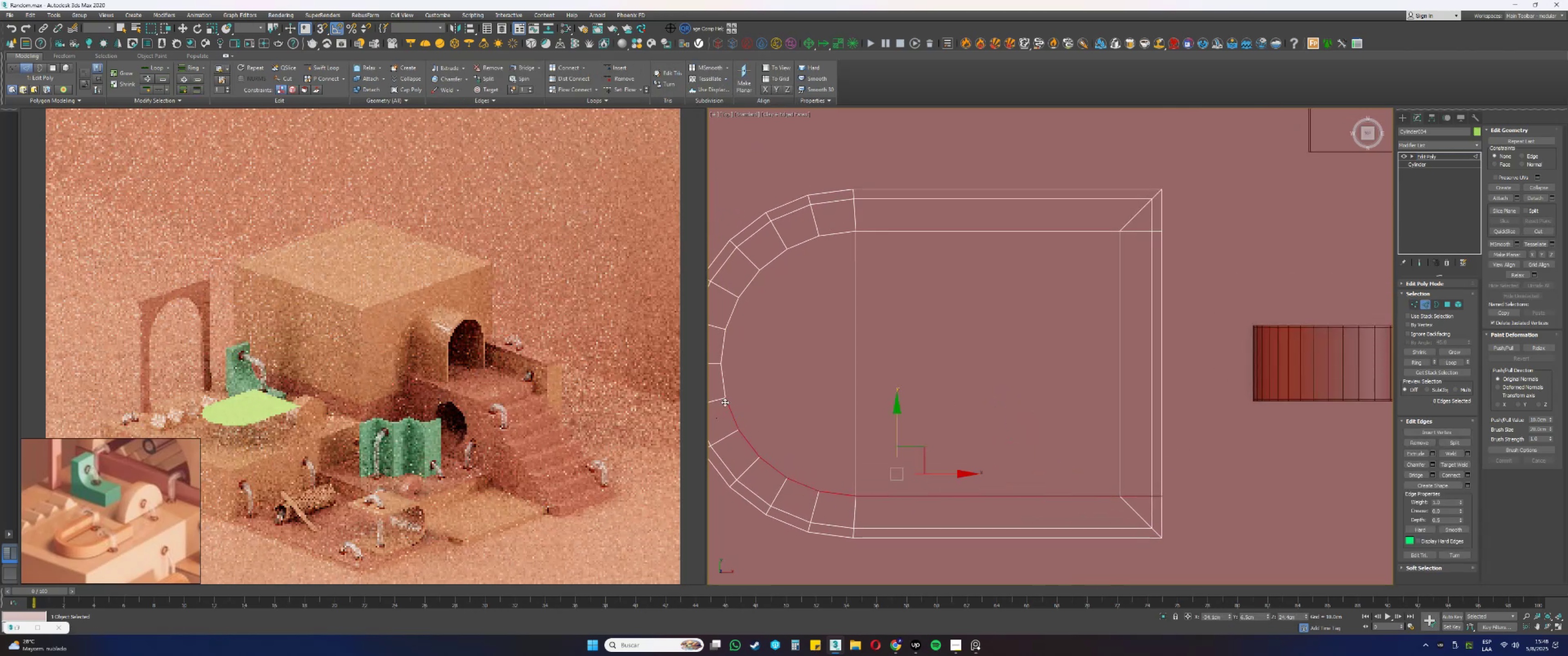 
left_click_drag(start_coordinate=[735, 387], to_coordinate=[709, 380])
 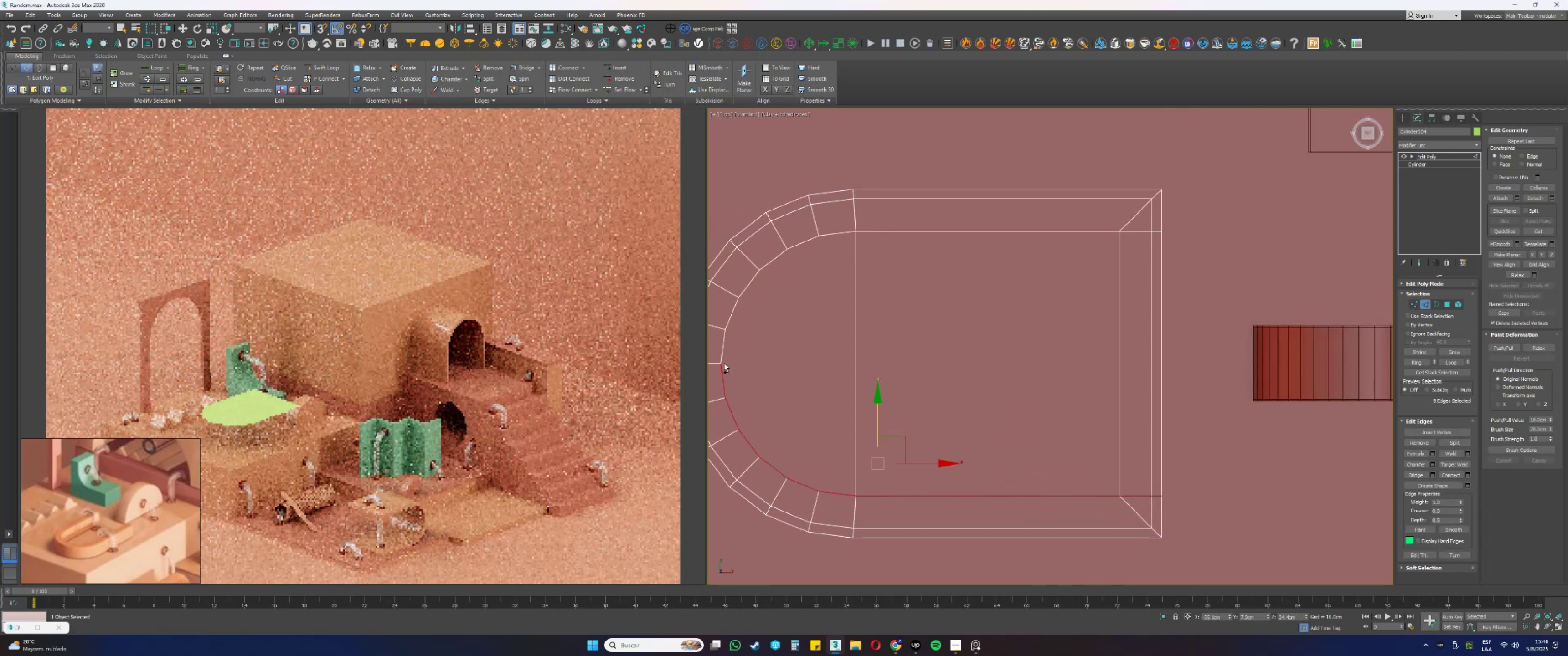 
left_click_drag(start_coordinate=[731, 354], to_coordinate=[709, 344])
 